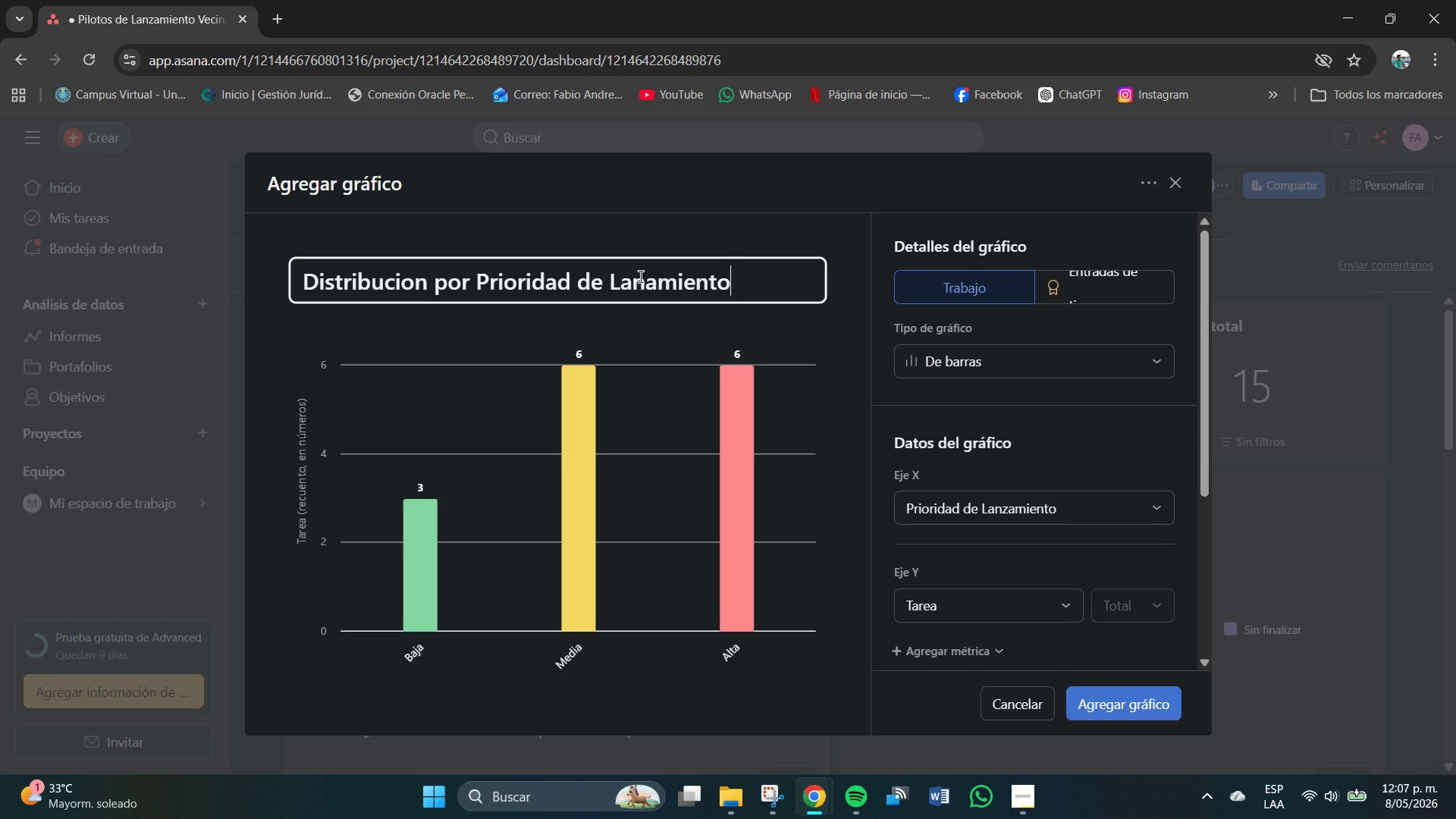 
left_click([999, 351])
 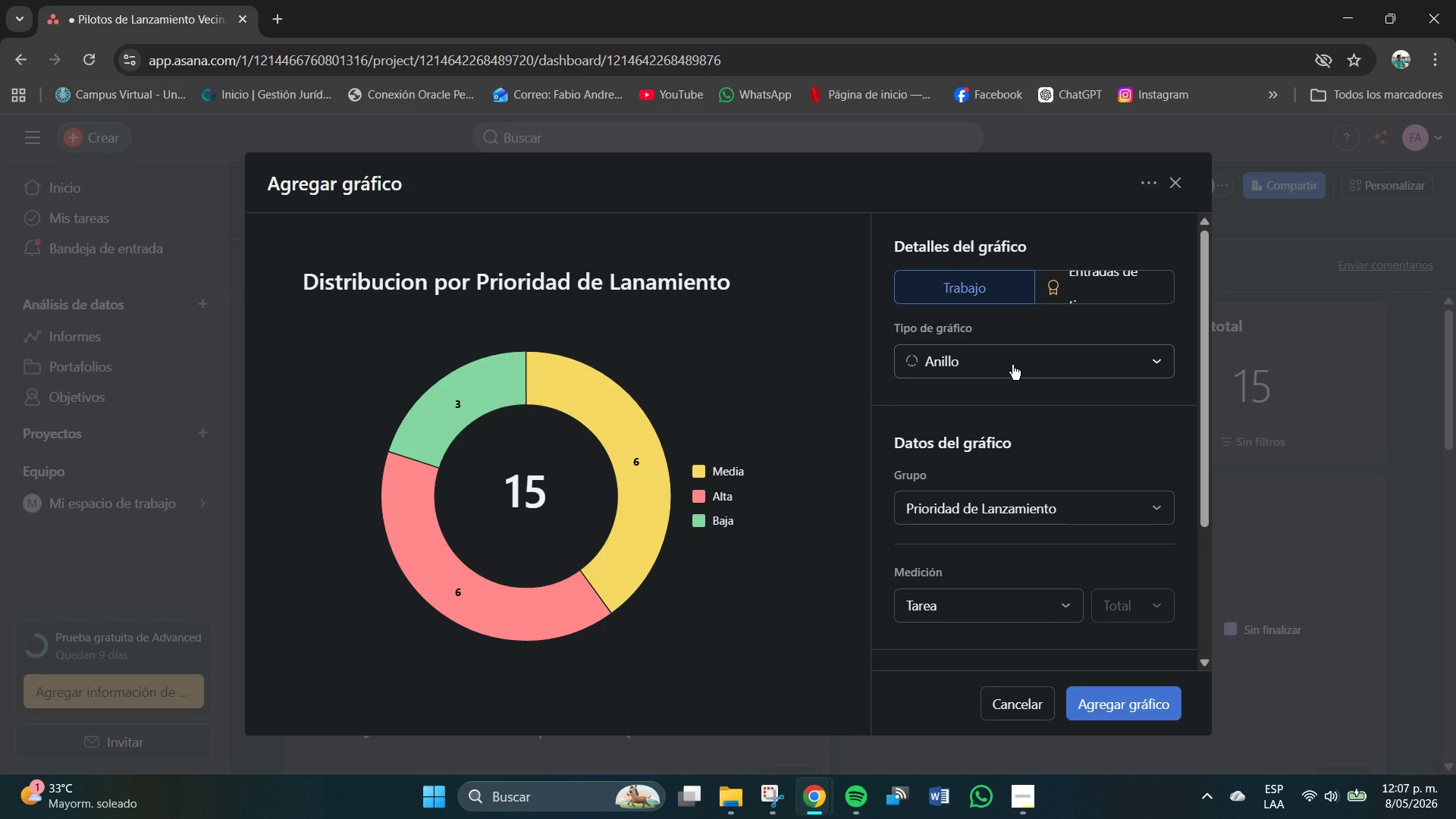 
wait(6.69)
 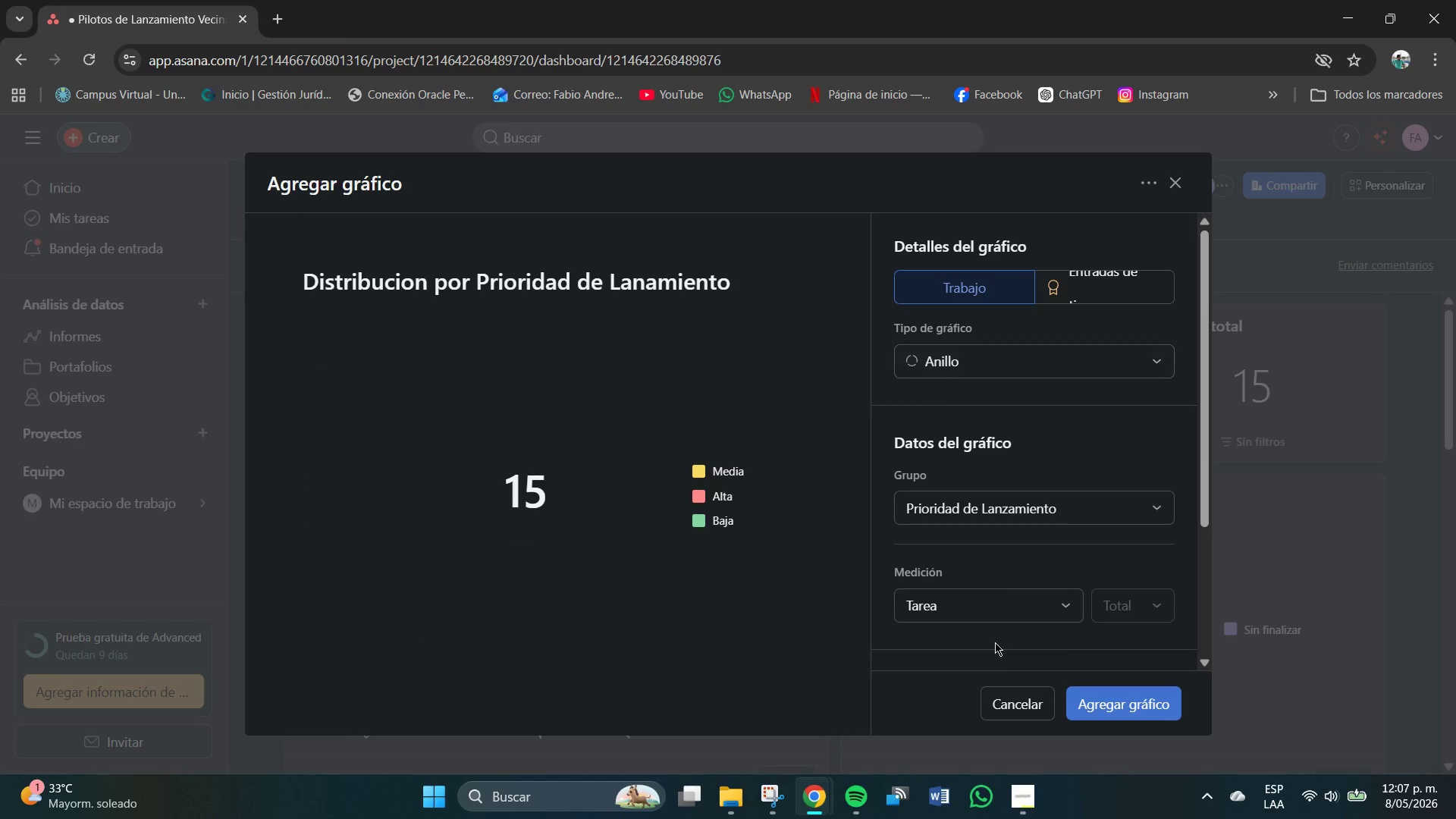 
mouse_move([995, 488])
 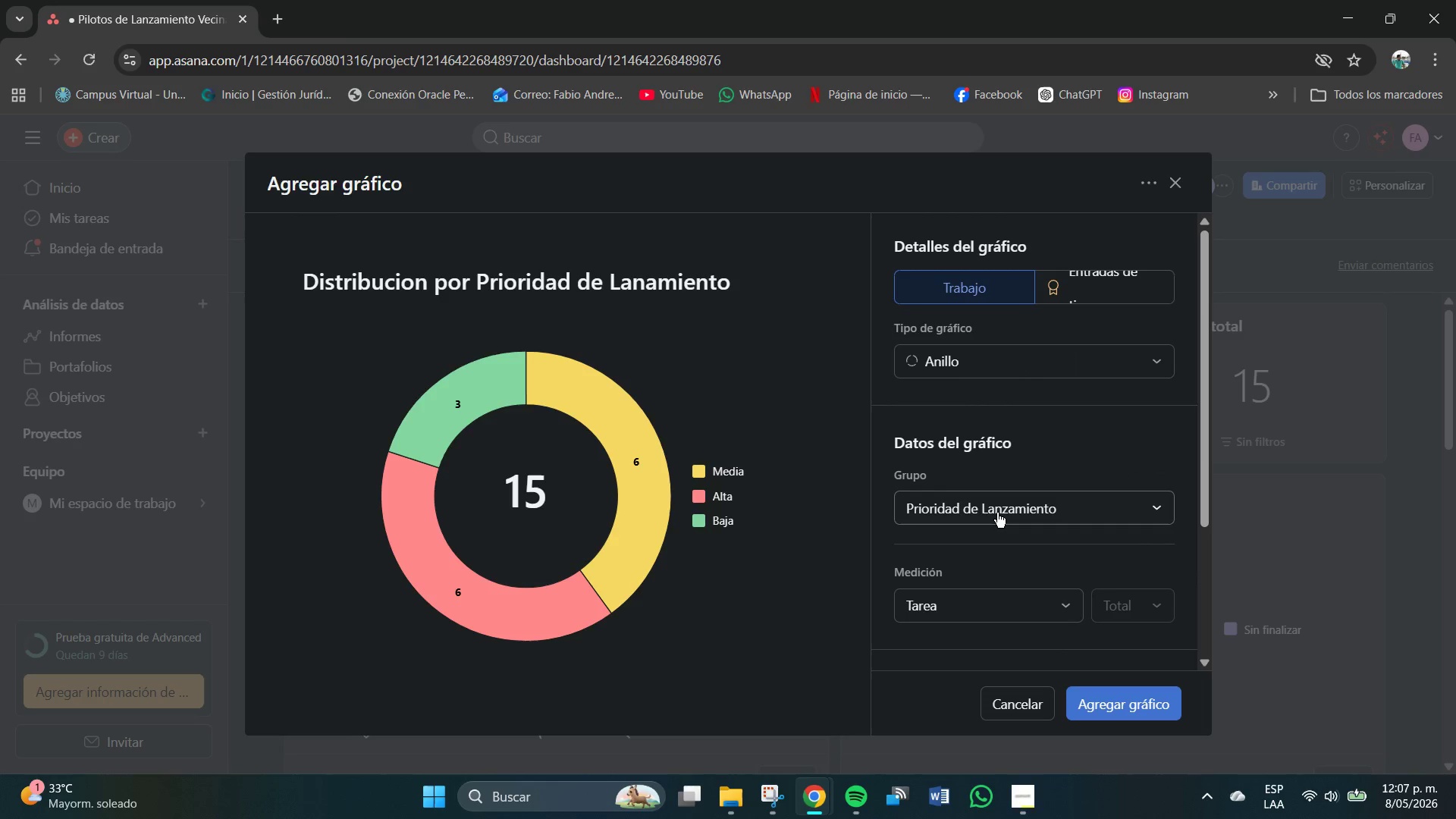 
left_click([997, 513])
 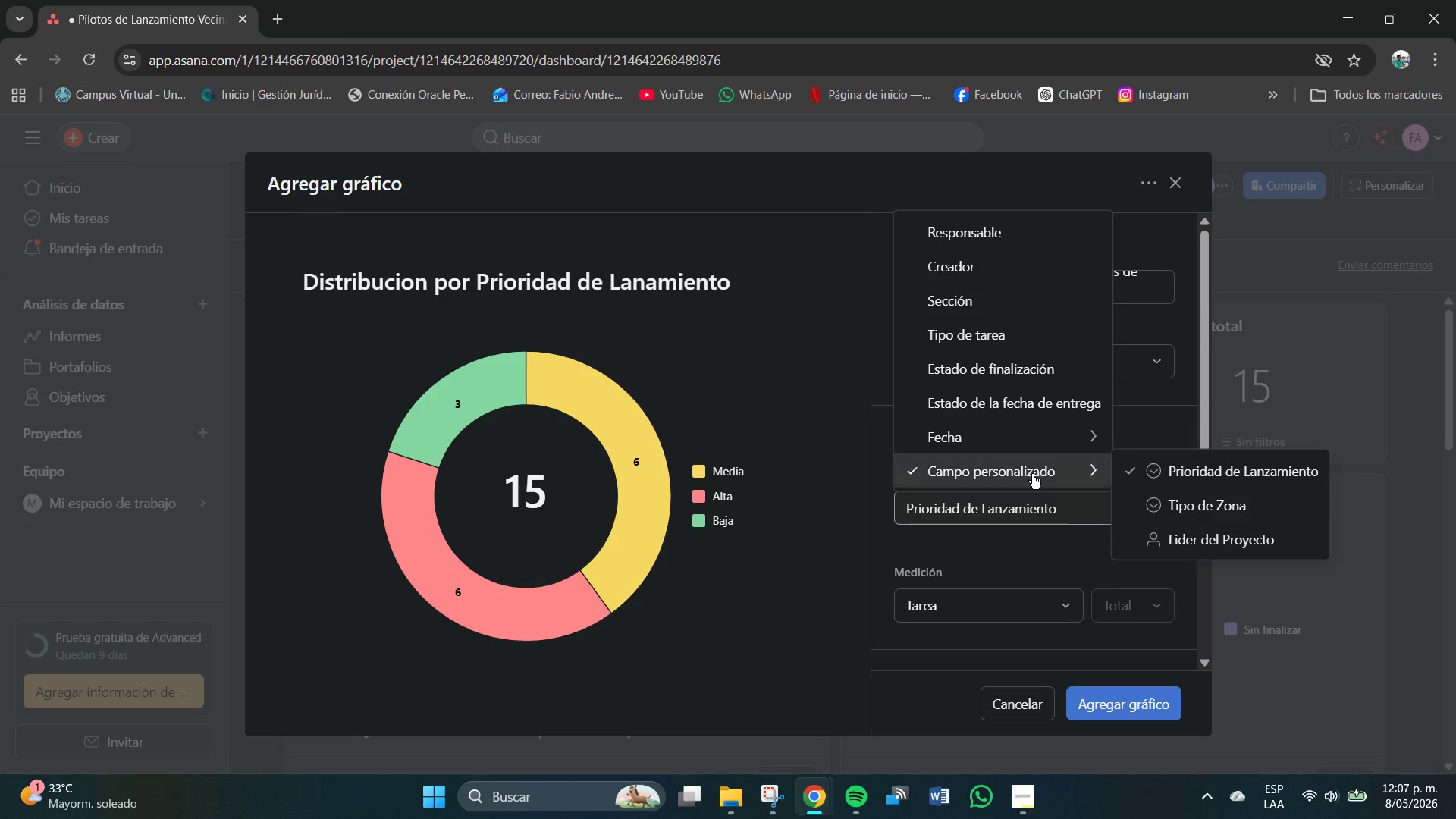 
left_click([1200, 472])
 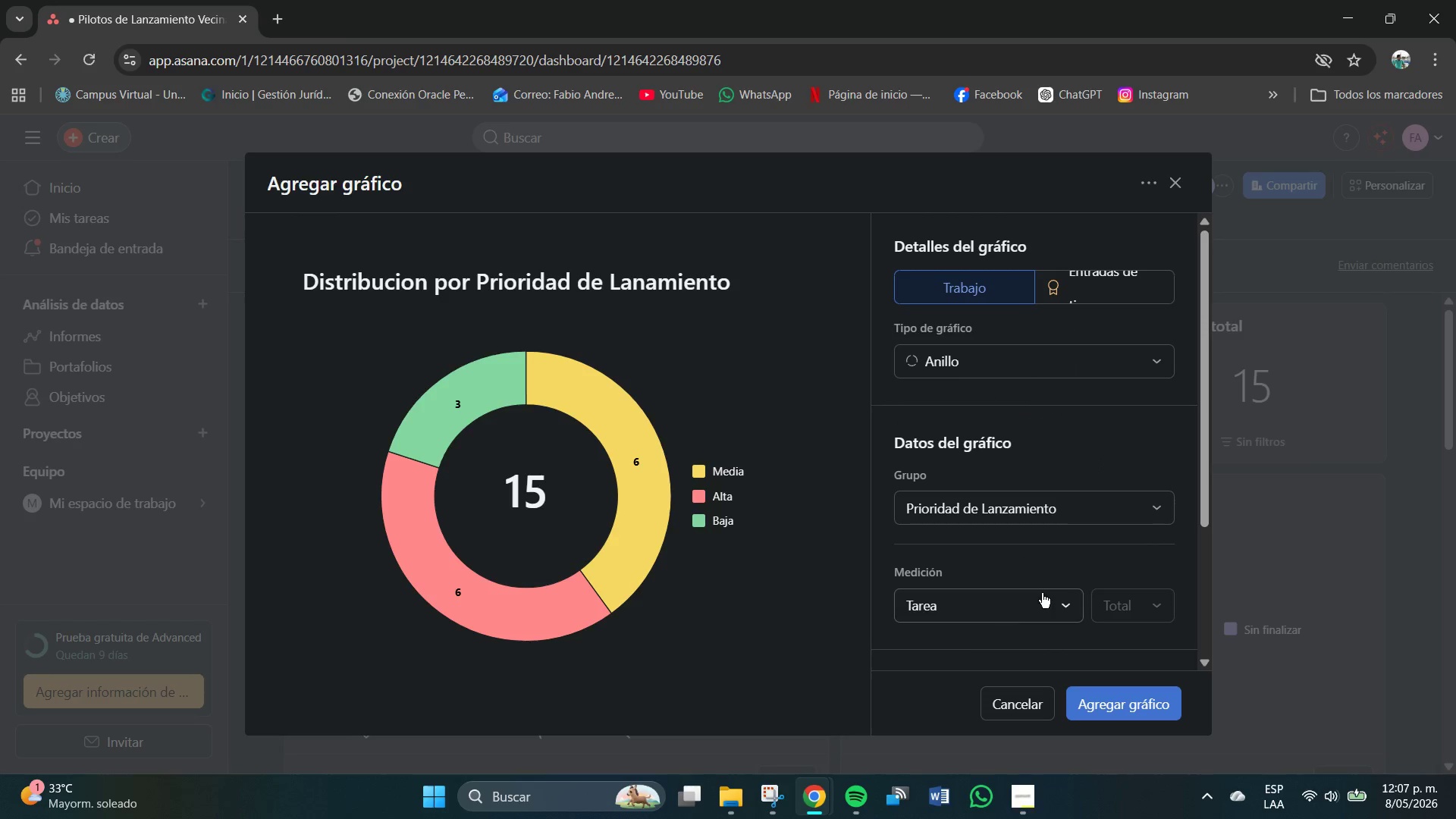 
left_click([1130, 700])
 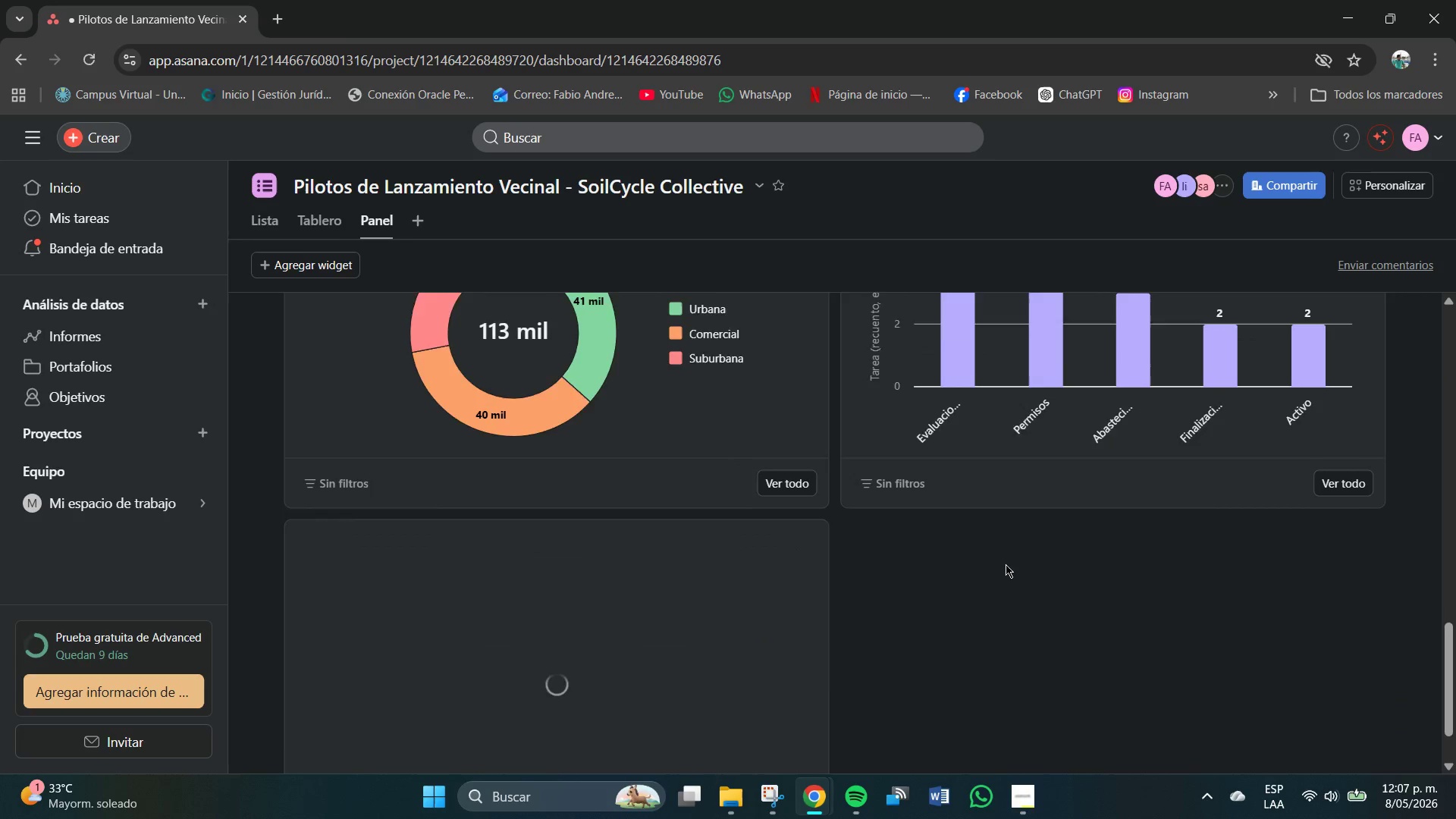 
scroll: coordinate [725, 366], scroll_direction: up, amount: 16.0
 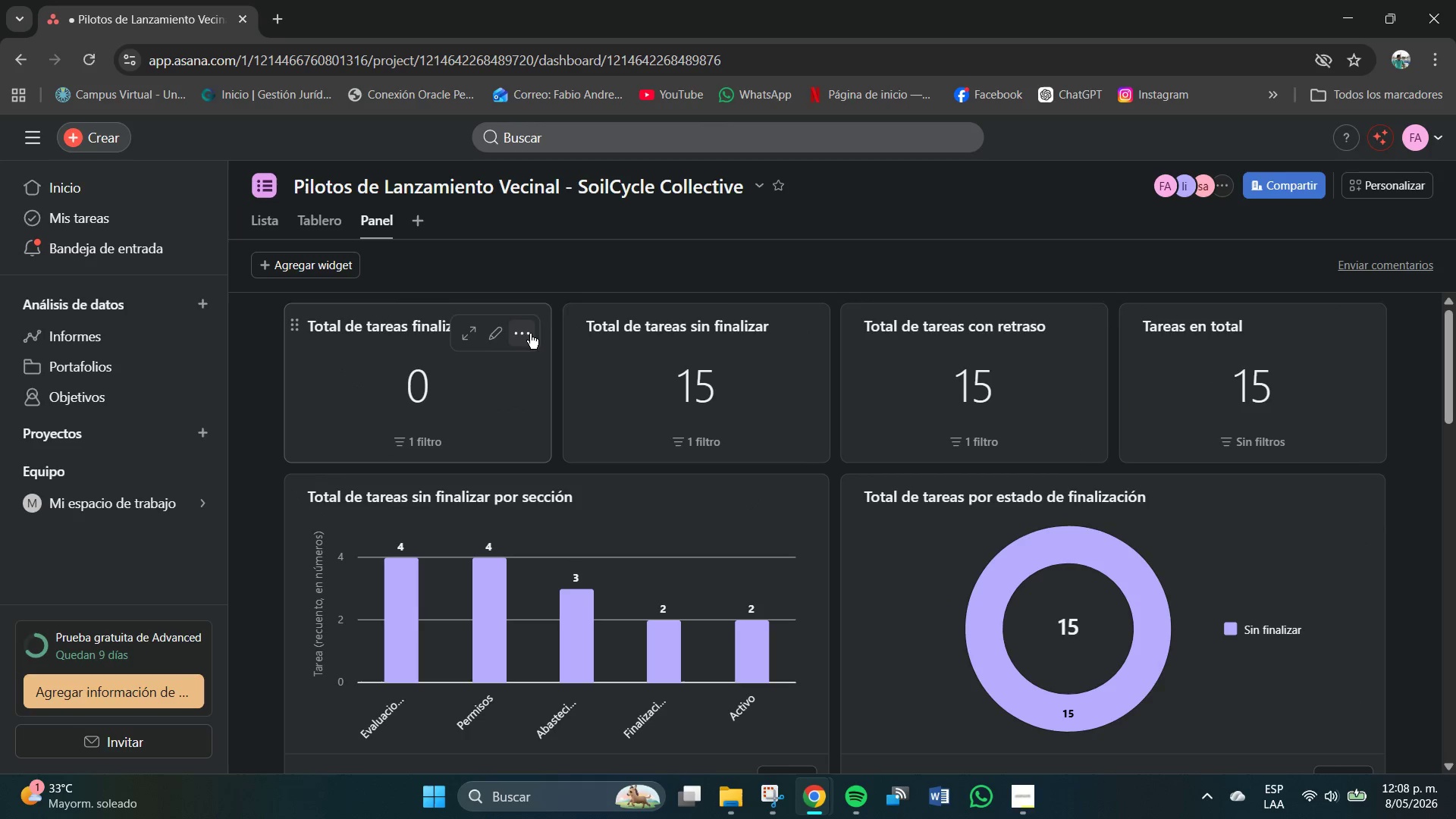 
left_click([527, 334])
 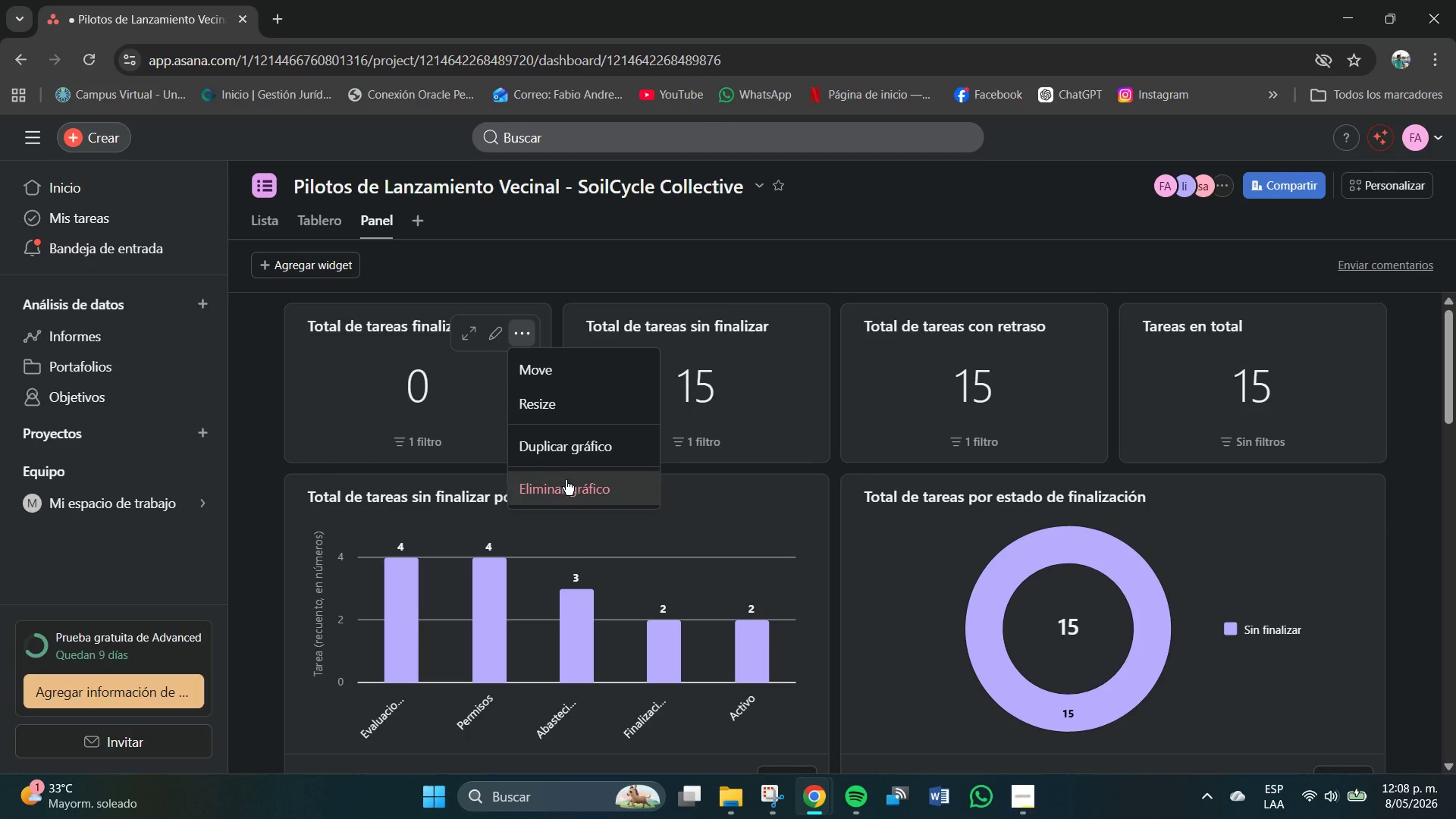 
left_click([568, 485])
 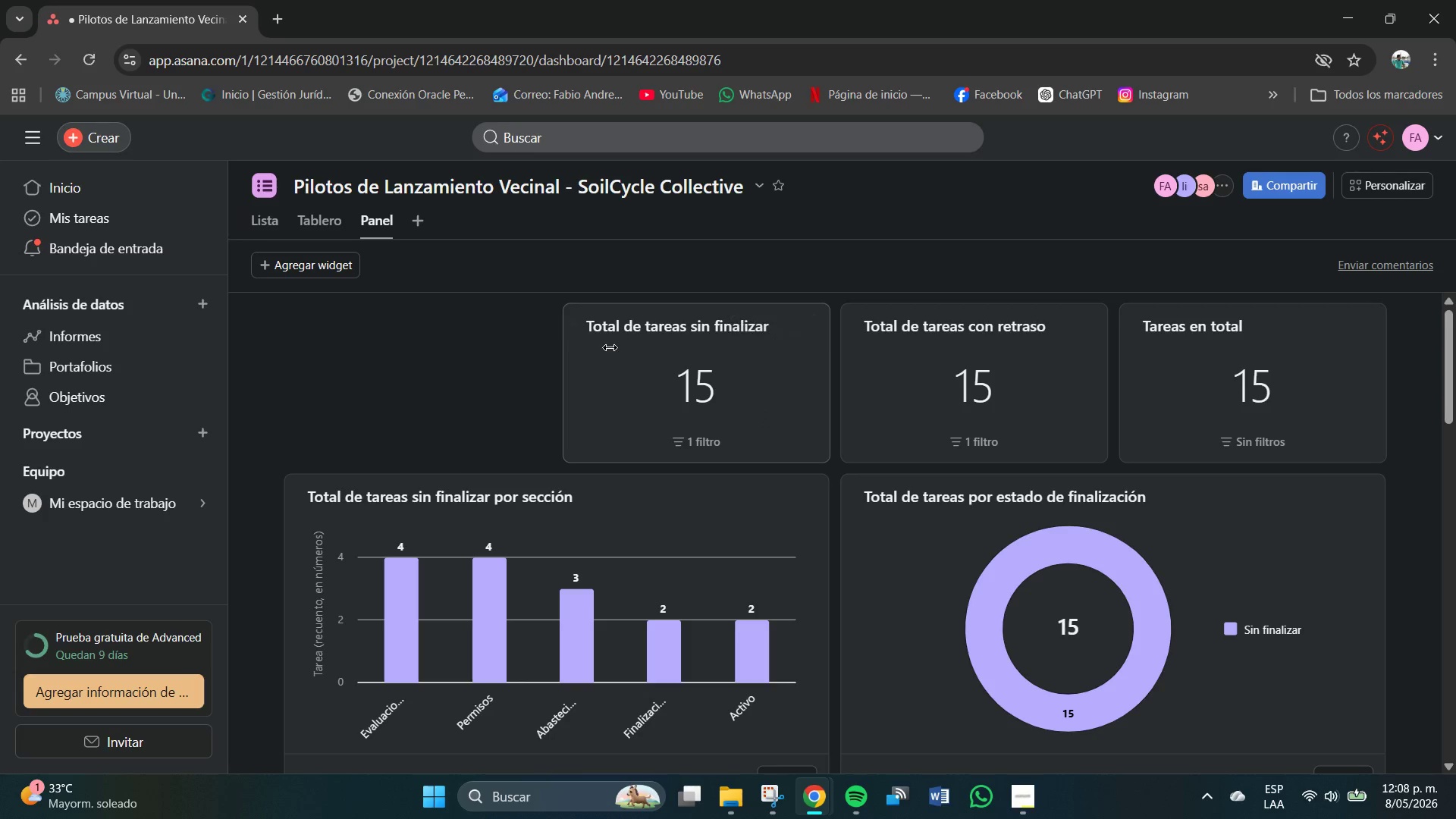 
left_click([799, 332])
 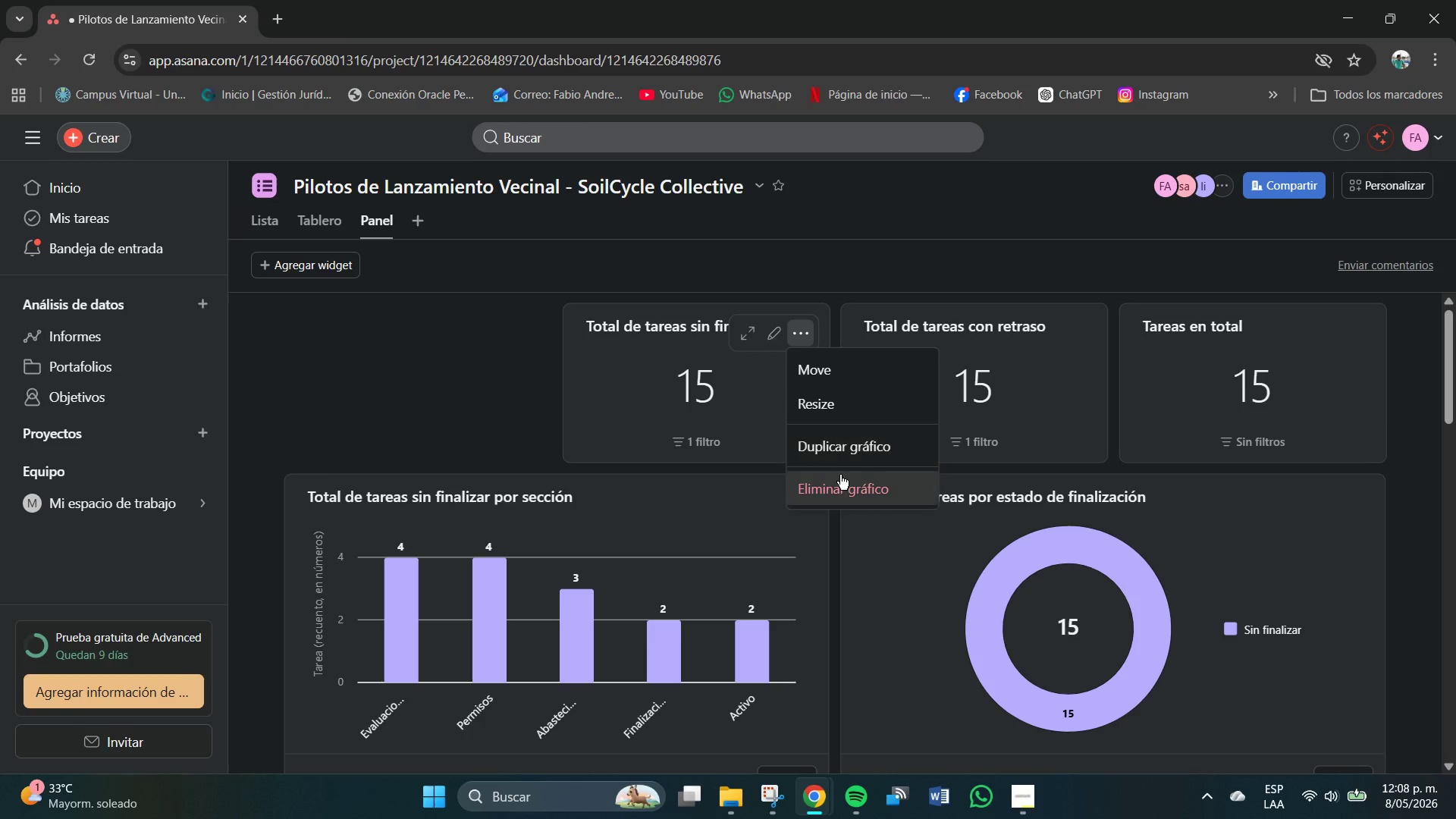 
left_click([842, 482])
 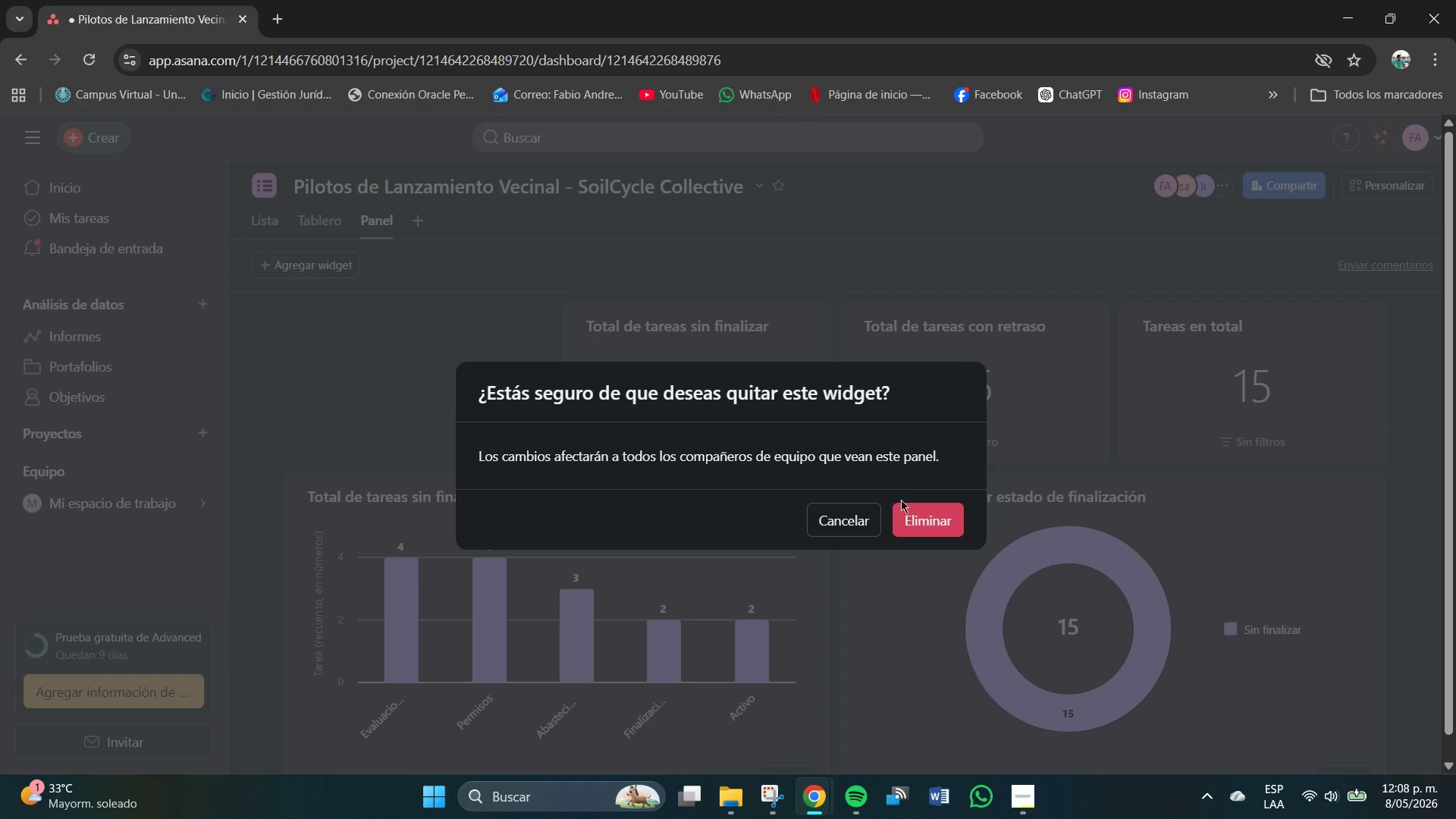 
left_click([913, 519])
 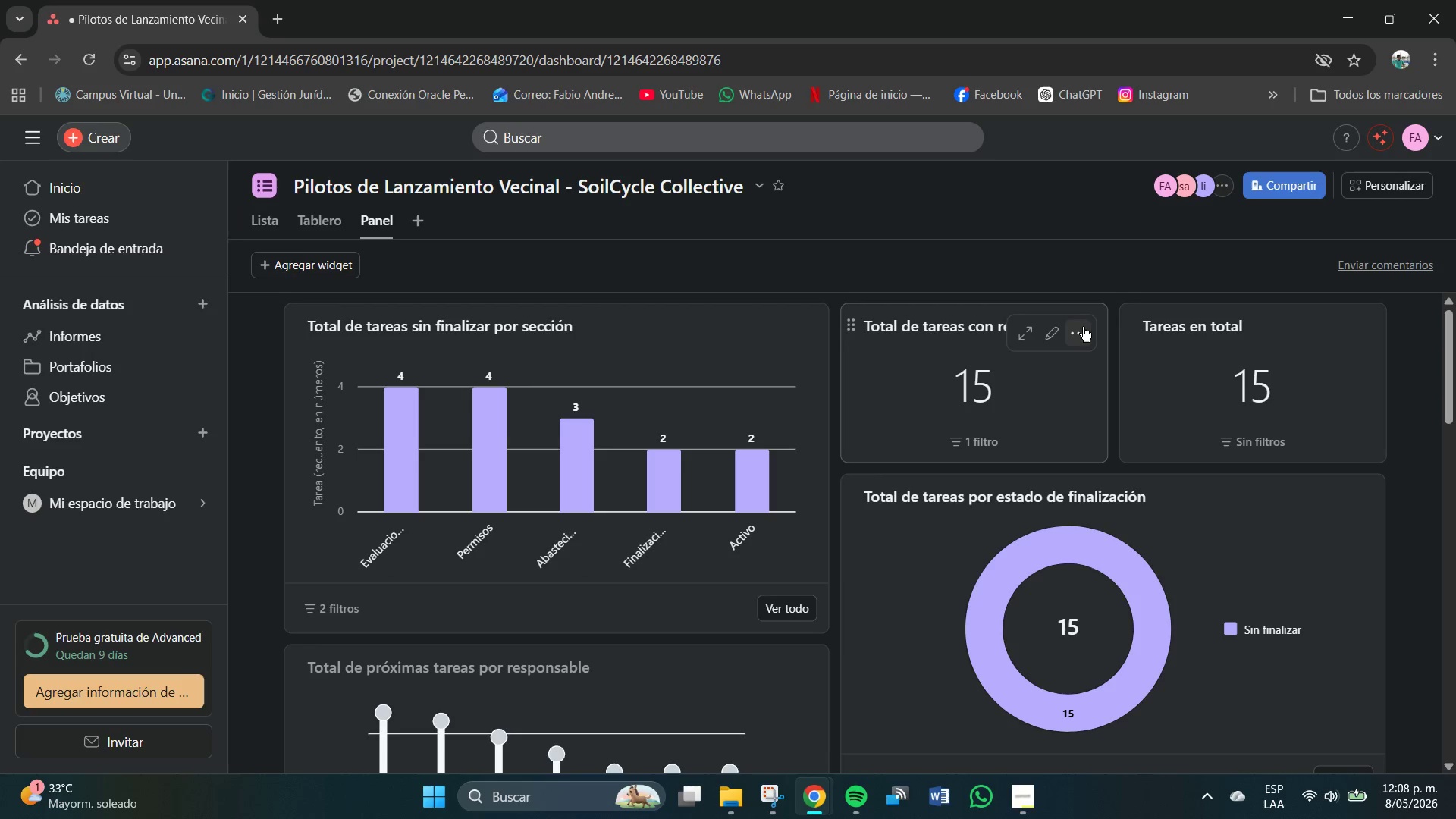 
left_click([1083, 325])
 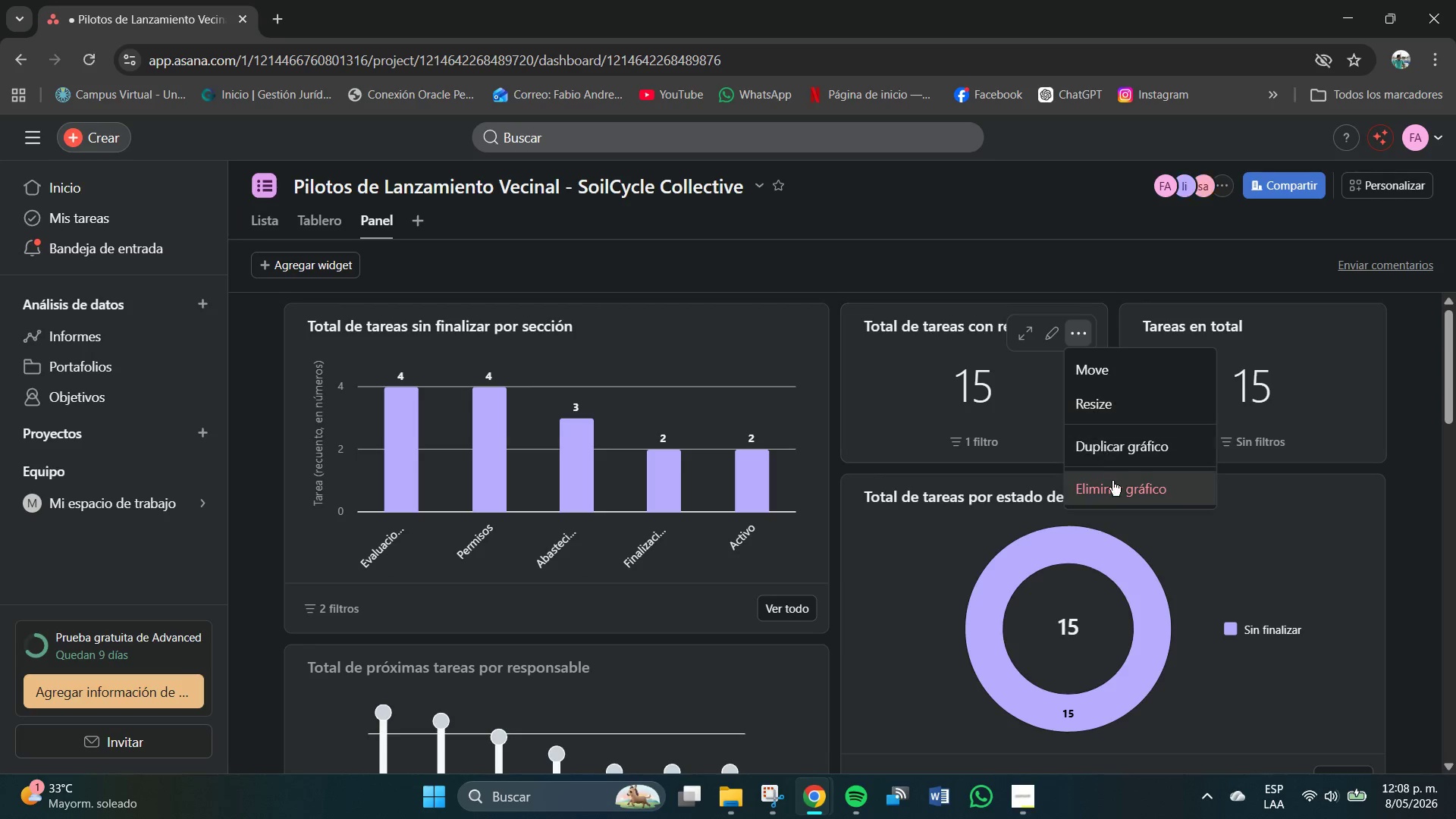 
left_click([1112, 483])
 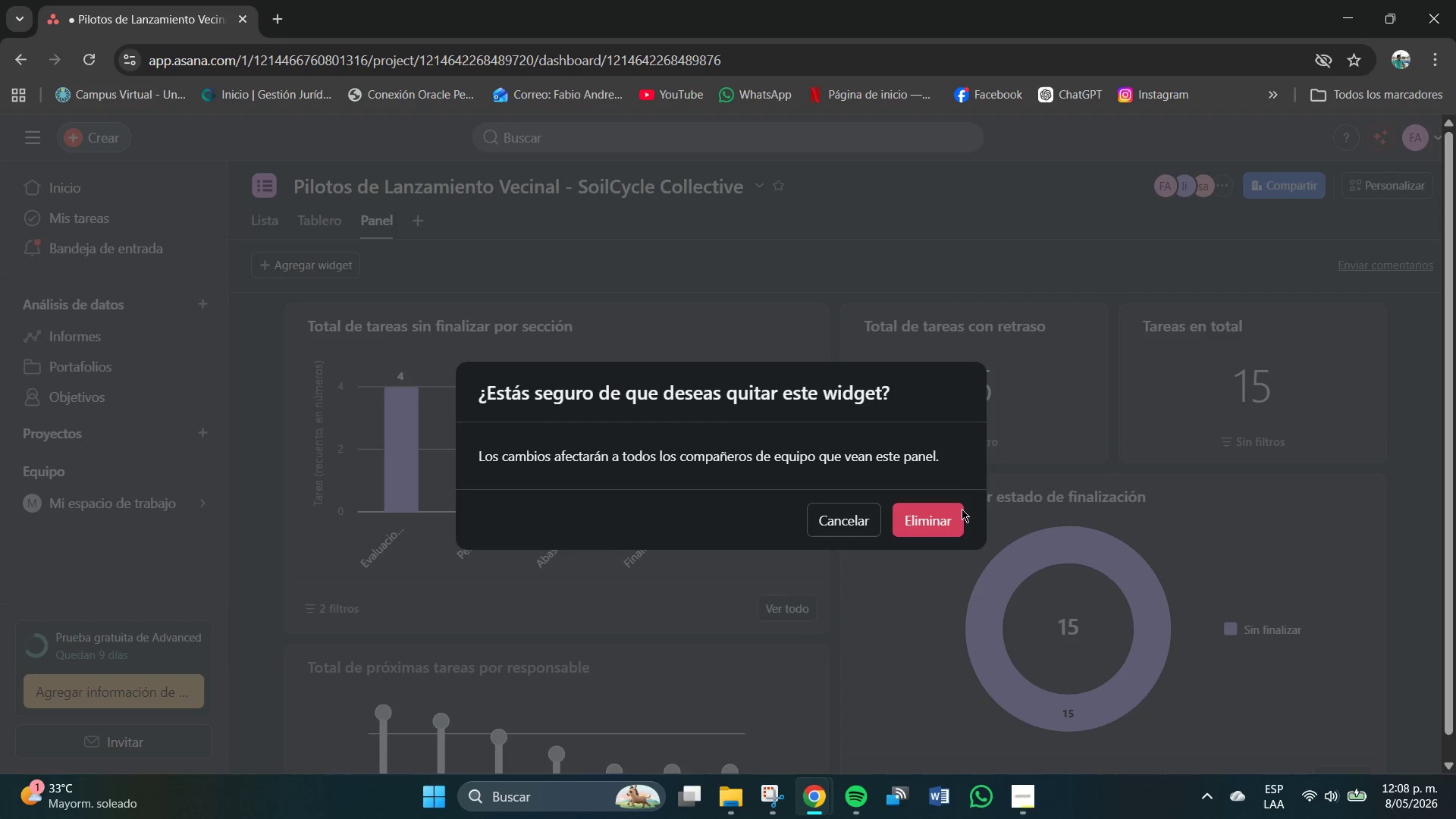 
left_click([945, 519])
 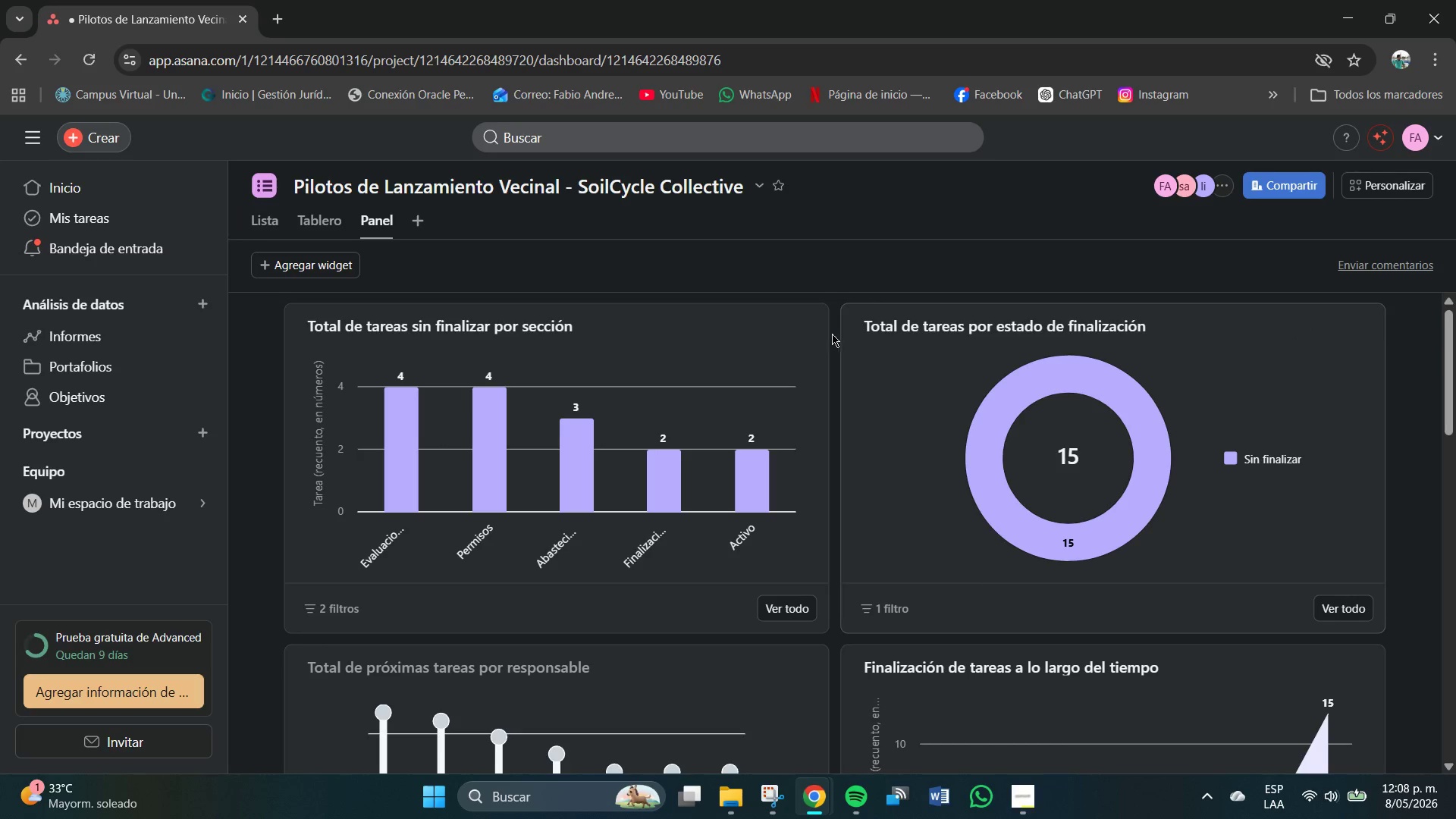 
left_click([801, 326])
 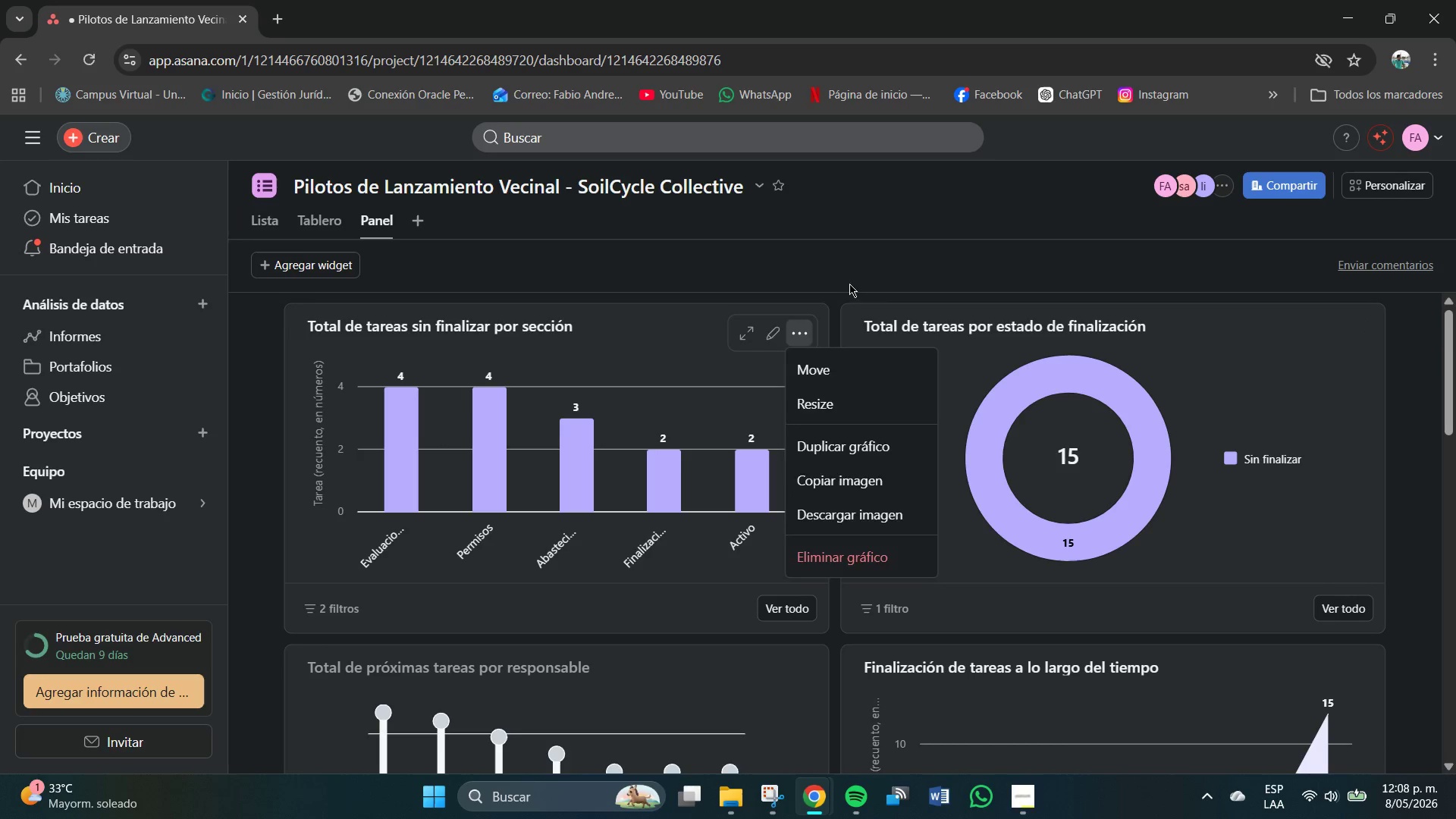 
scroll: coordinate [855, 491], scroll_direction: down, amount: 9.0
 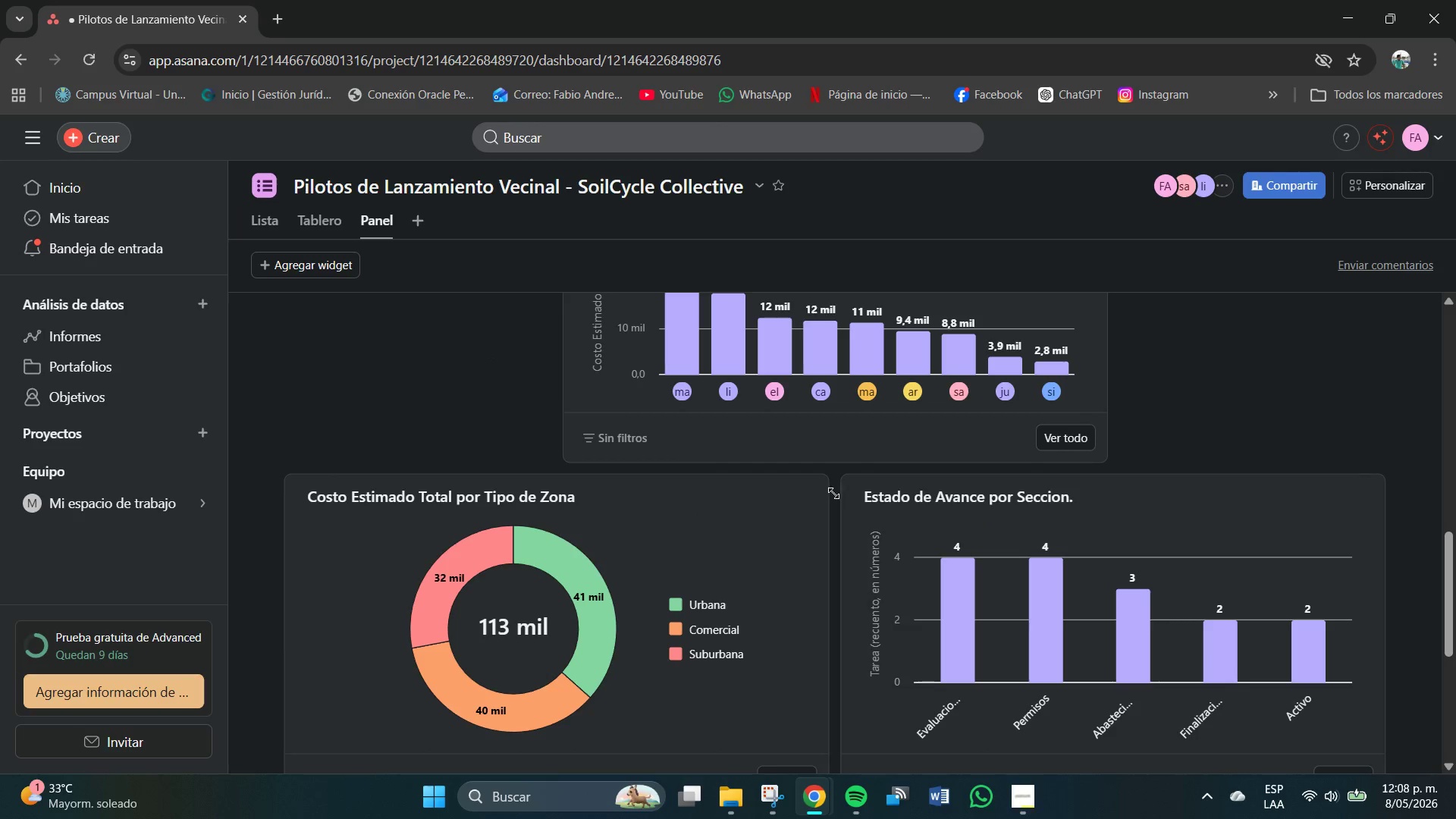 
scroll: coordinate [540, 589], scroll_direction: up, amount: 4.0
 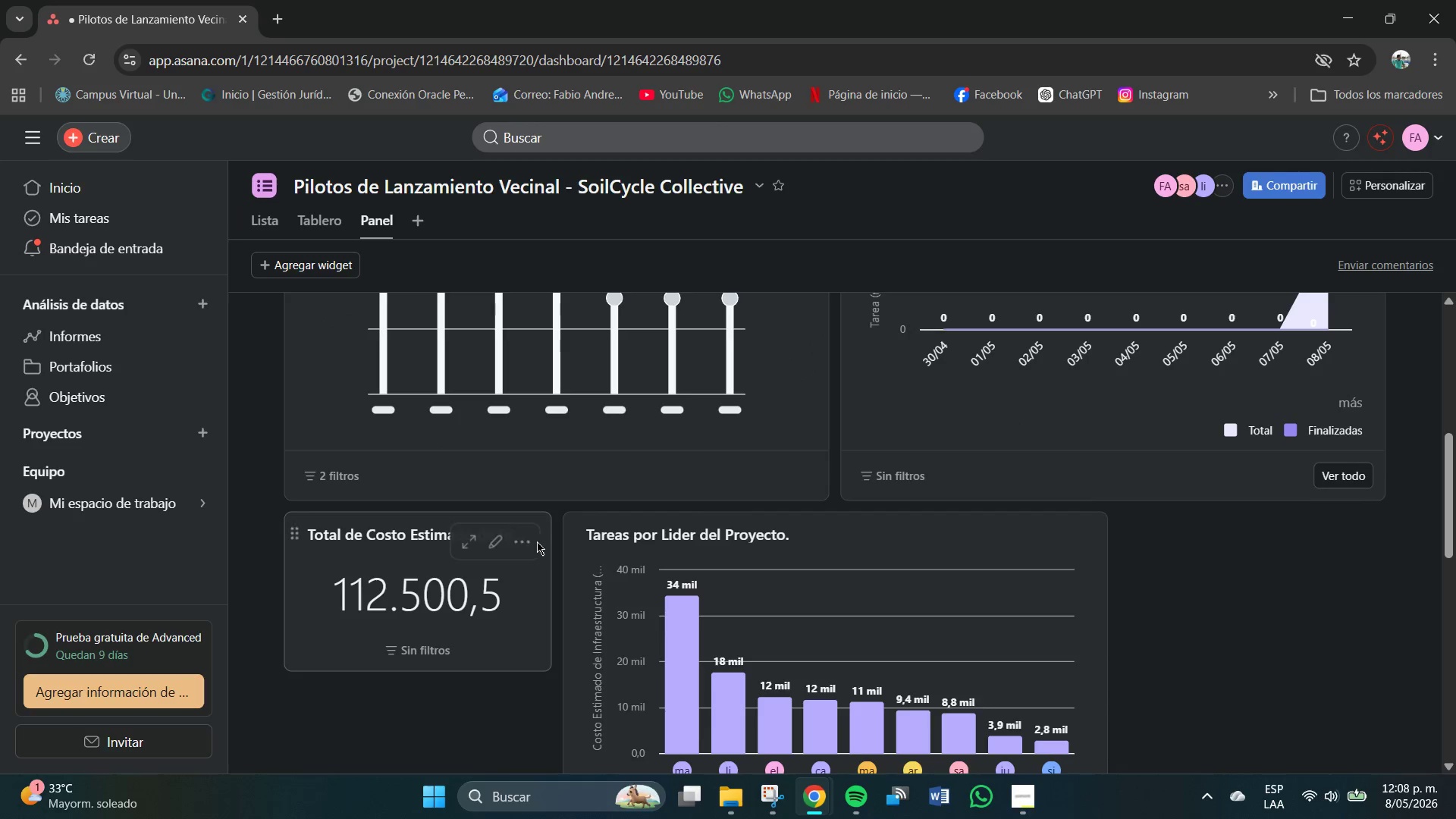 
left_click([528, 533])
 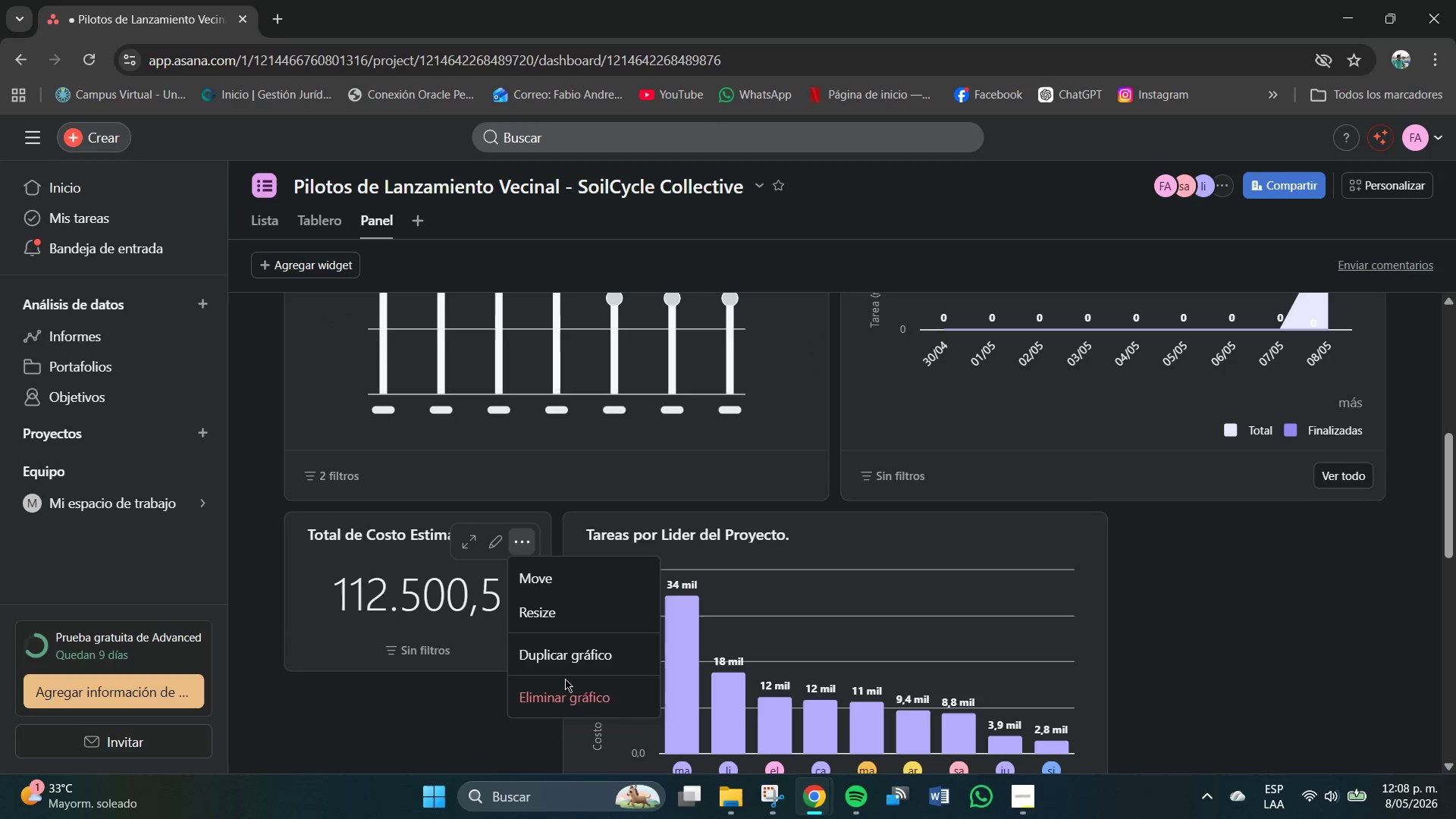 
left_click([563, 689])
 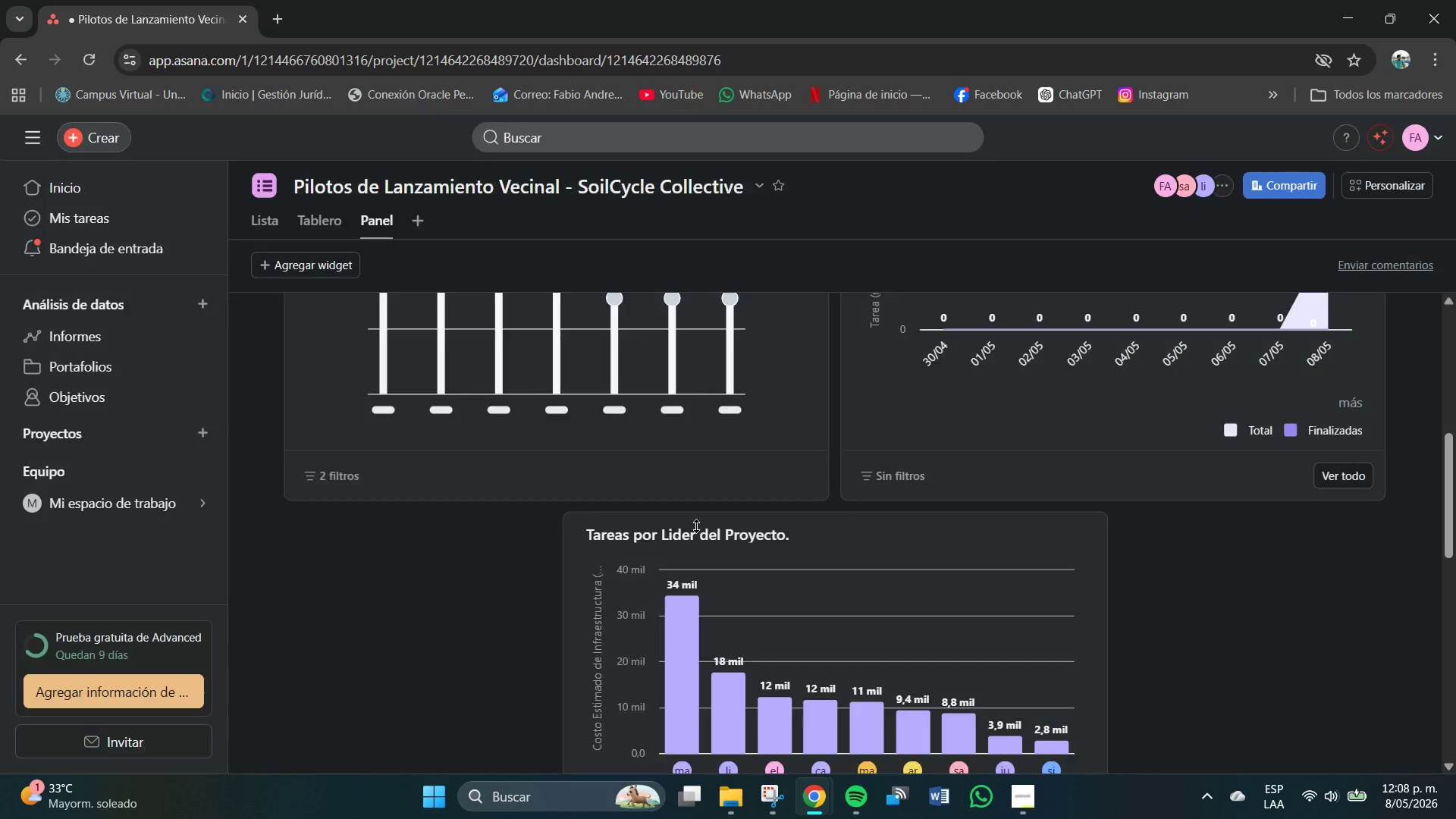 
scroll: coordinate [688, 500], scroll_direction: up, amount: 3.0
 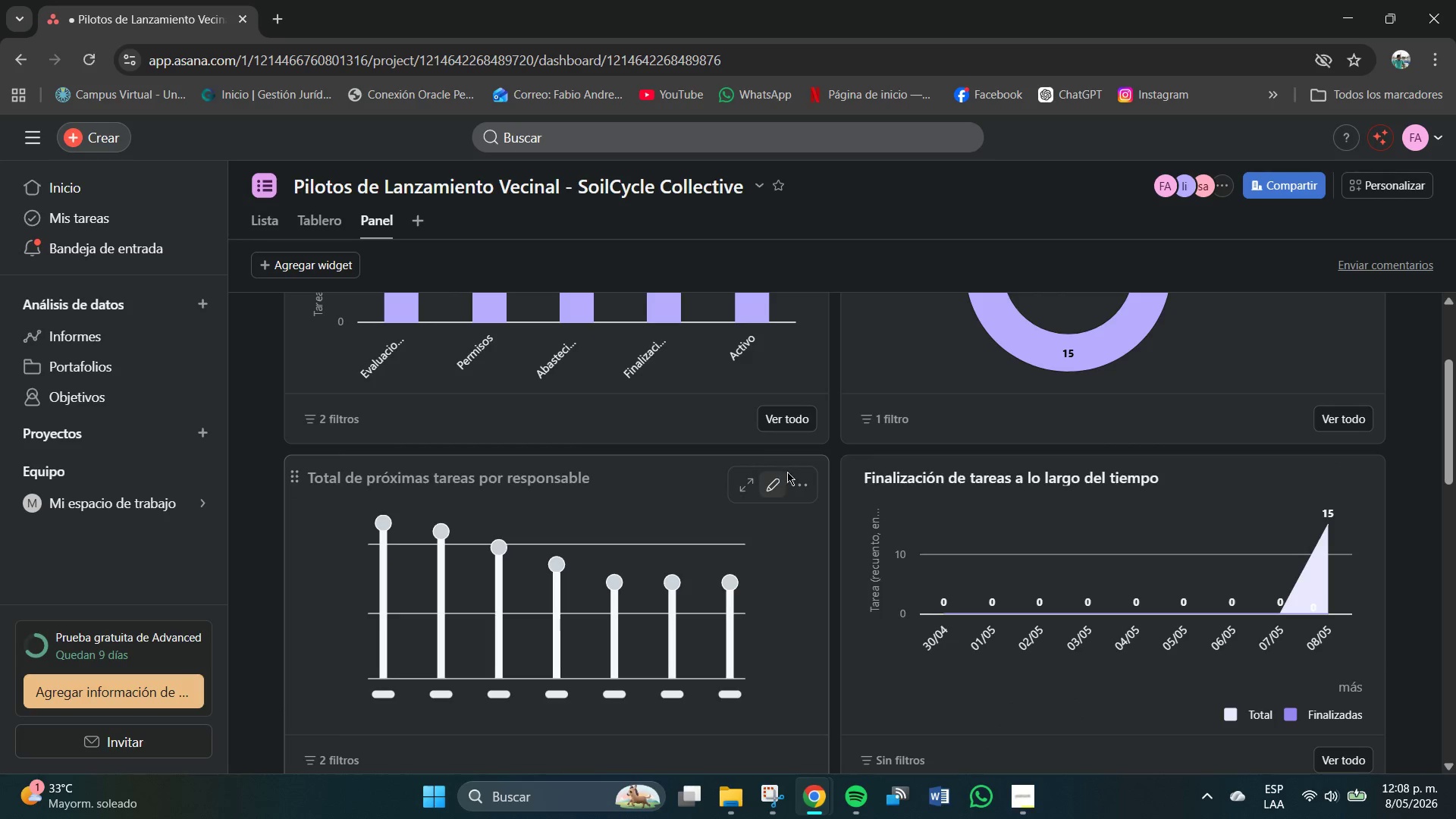 
left_click([803, 484])
 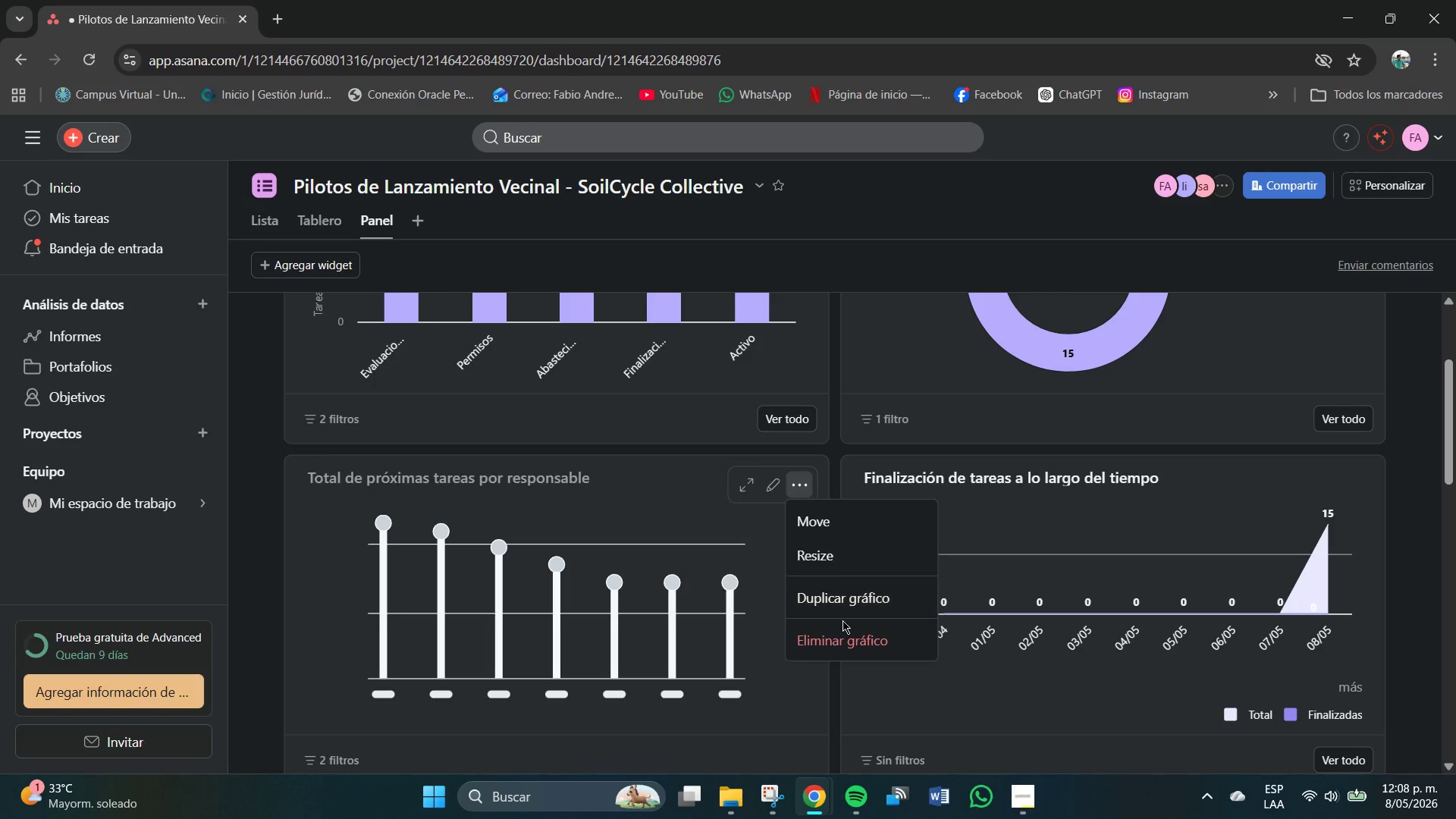 
left_click([836, 635])
 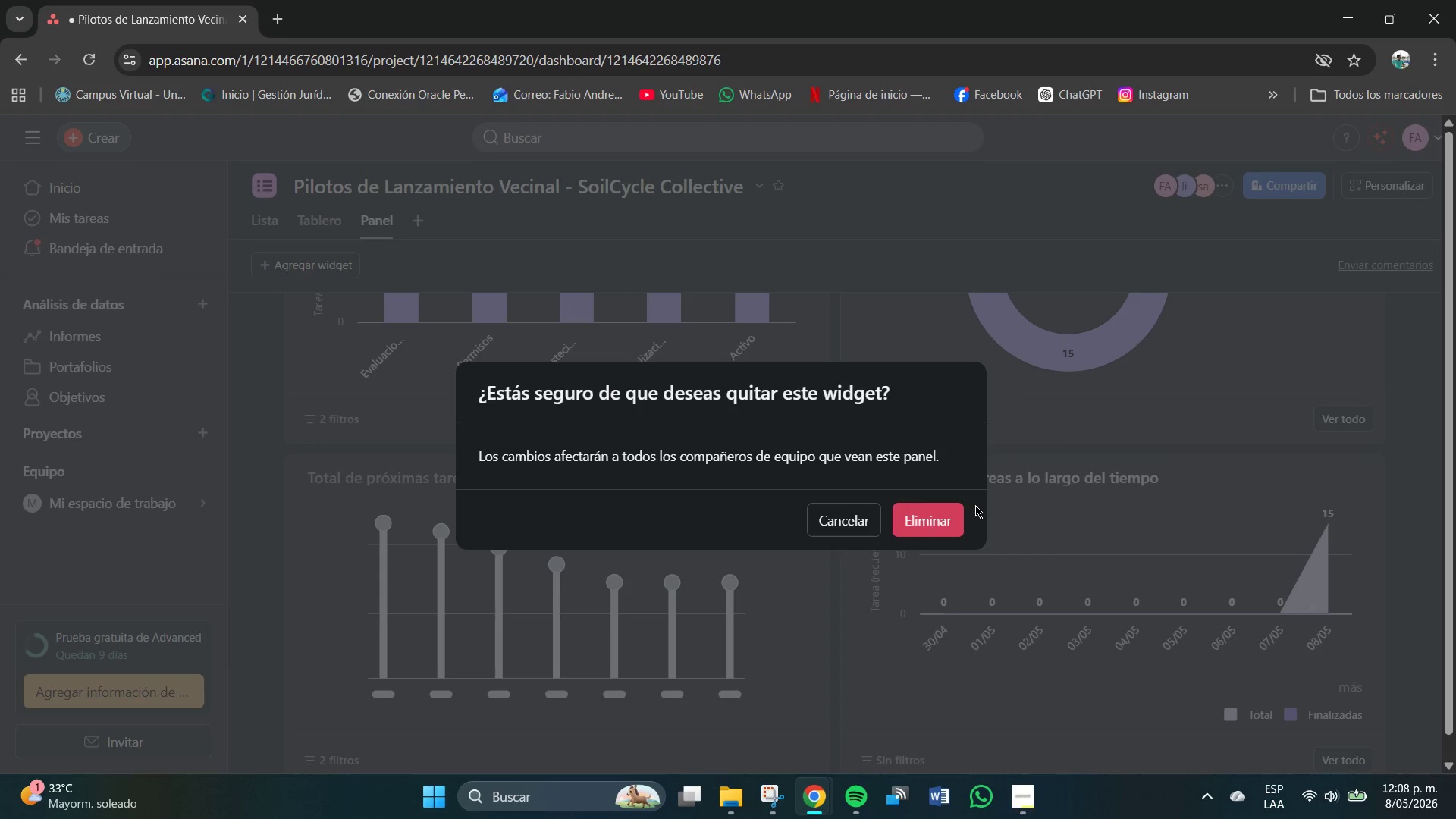 
left_click([926, 514])
 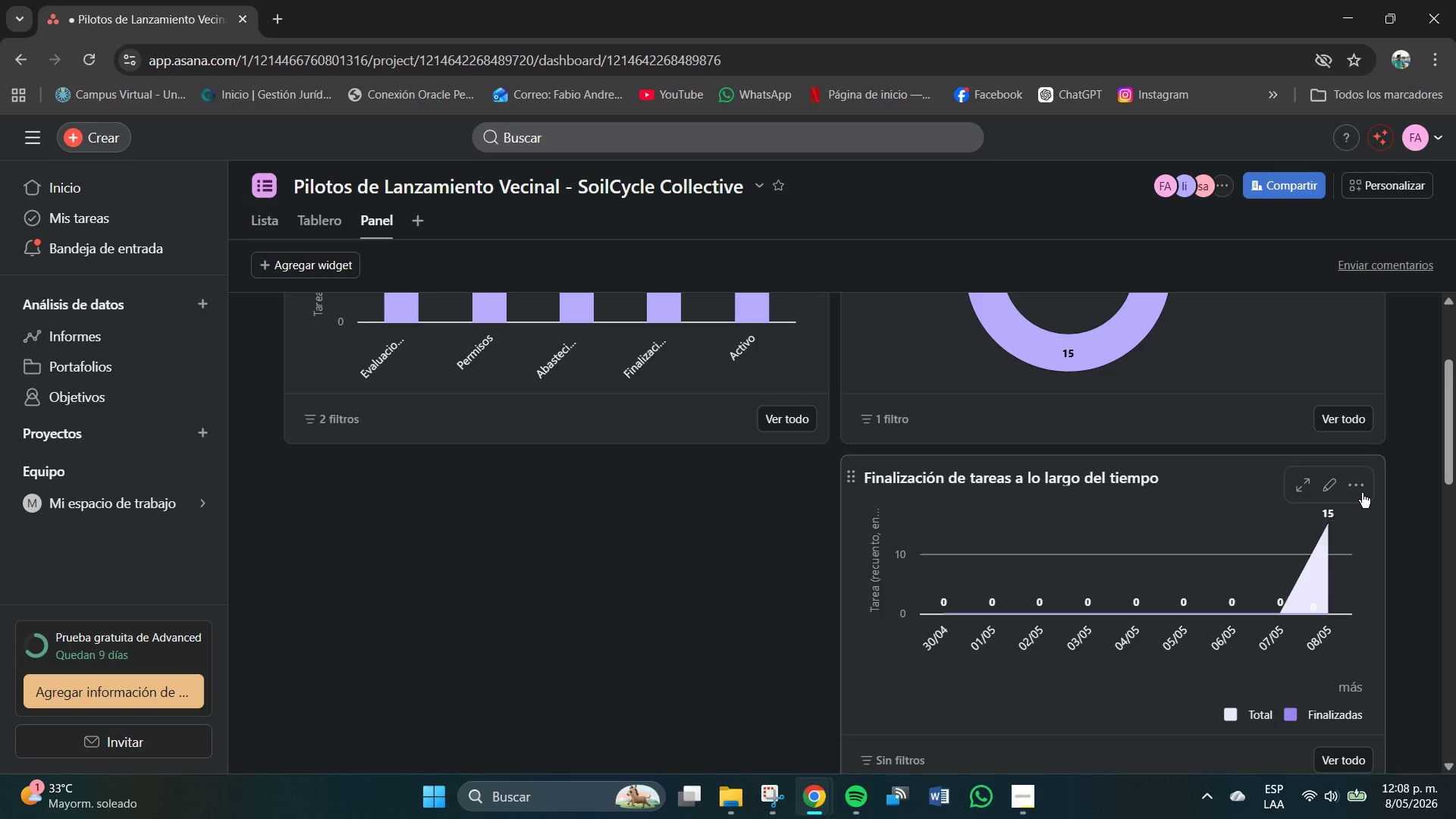 
left_click([1363, 485])
 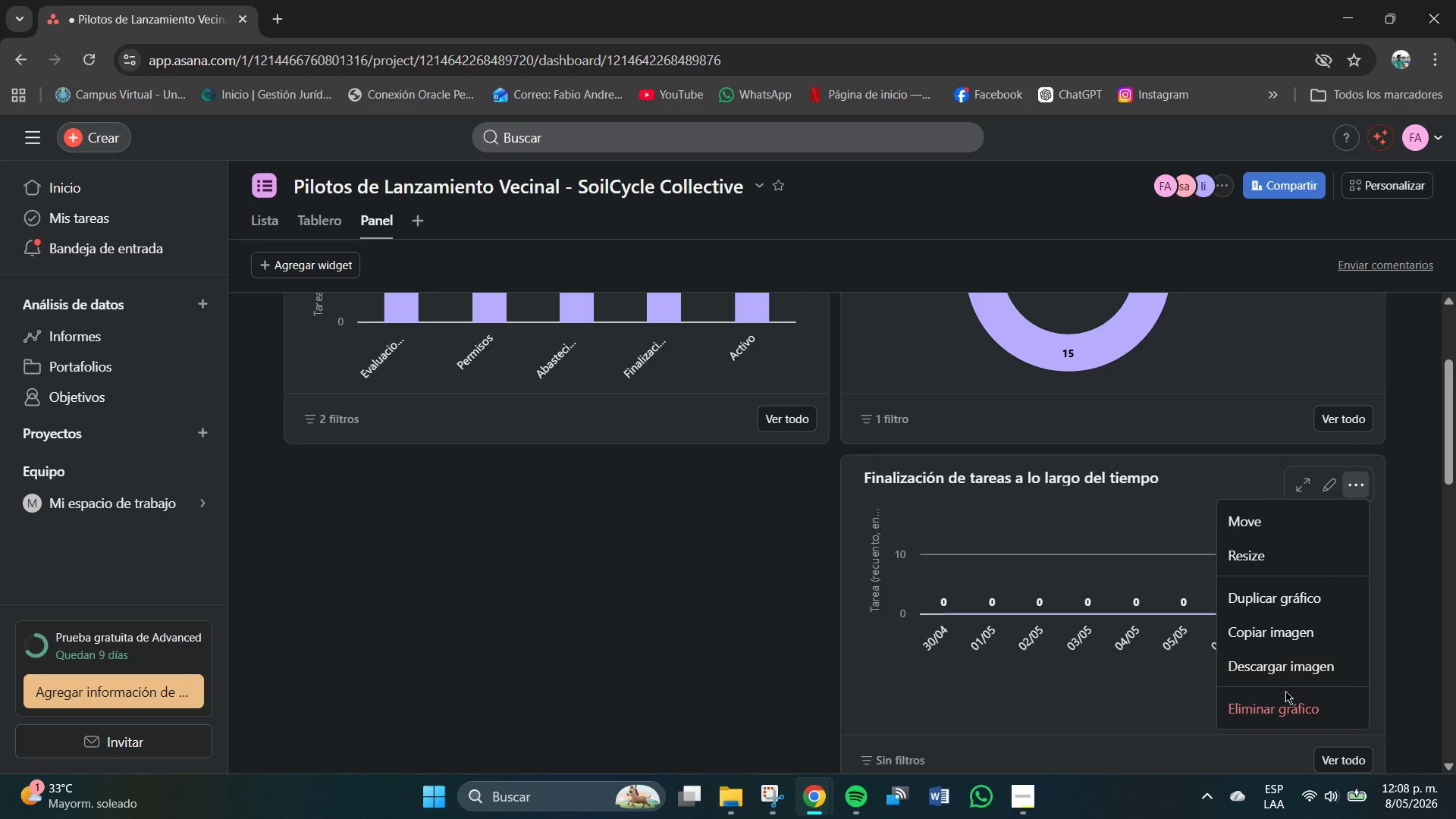 
left_click([1276, 699])
 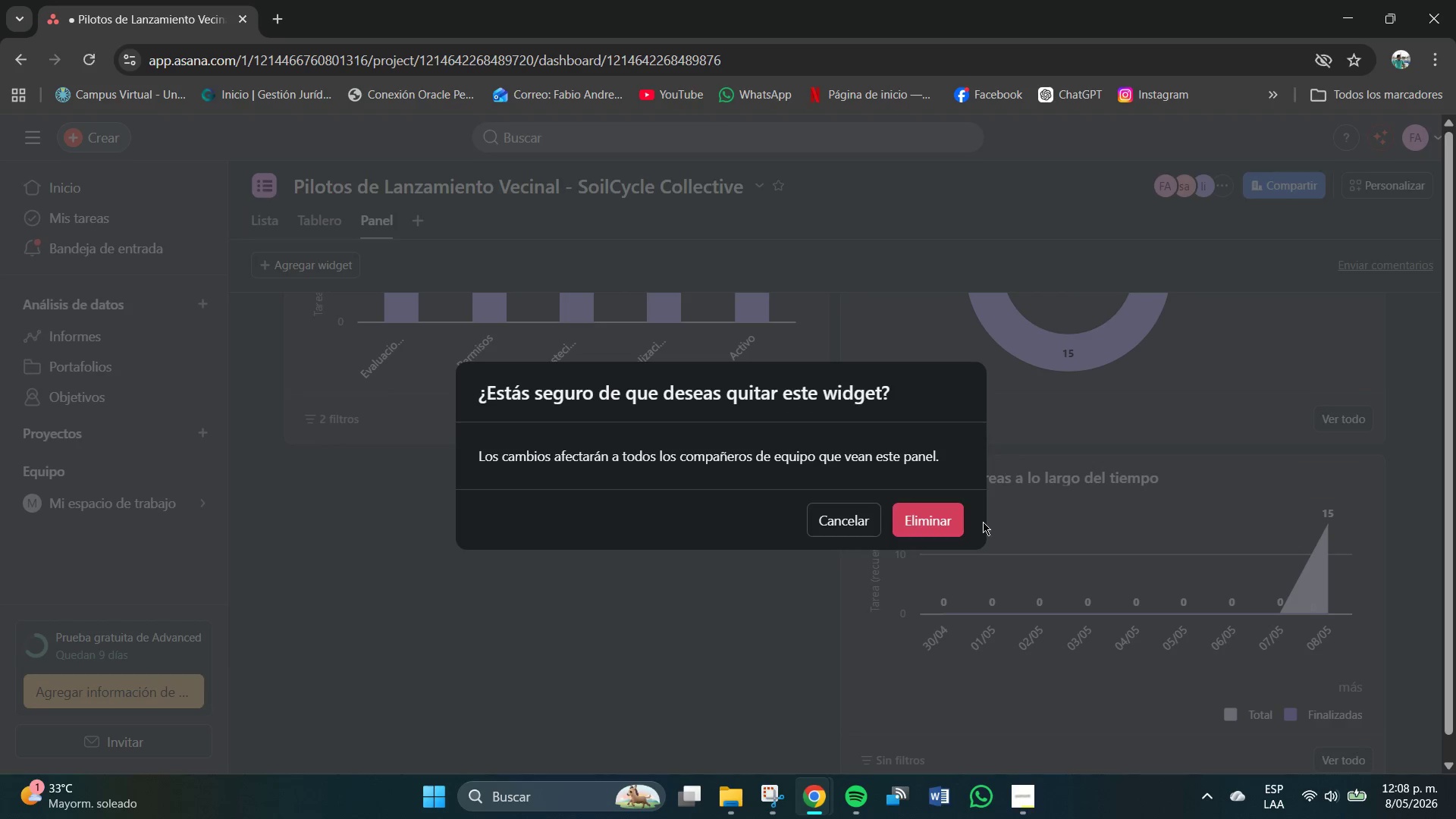 
left_click([909, 512])
 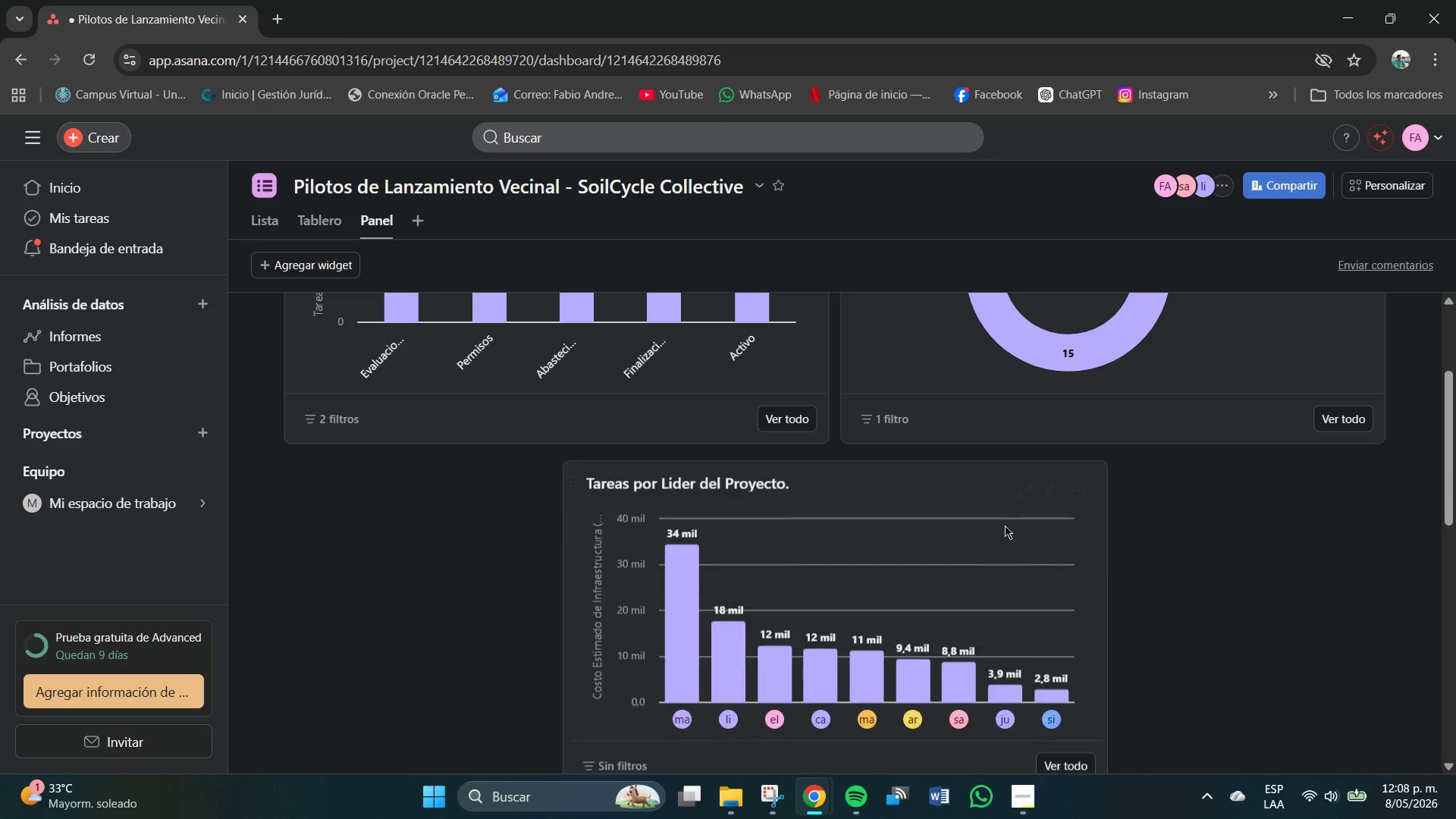 
scroll: coordinate [1043, 529], scroll_direction: up, amount: 4.0
 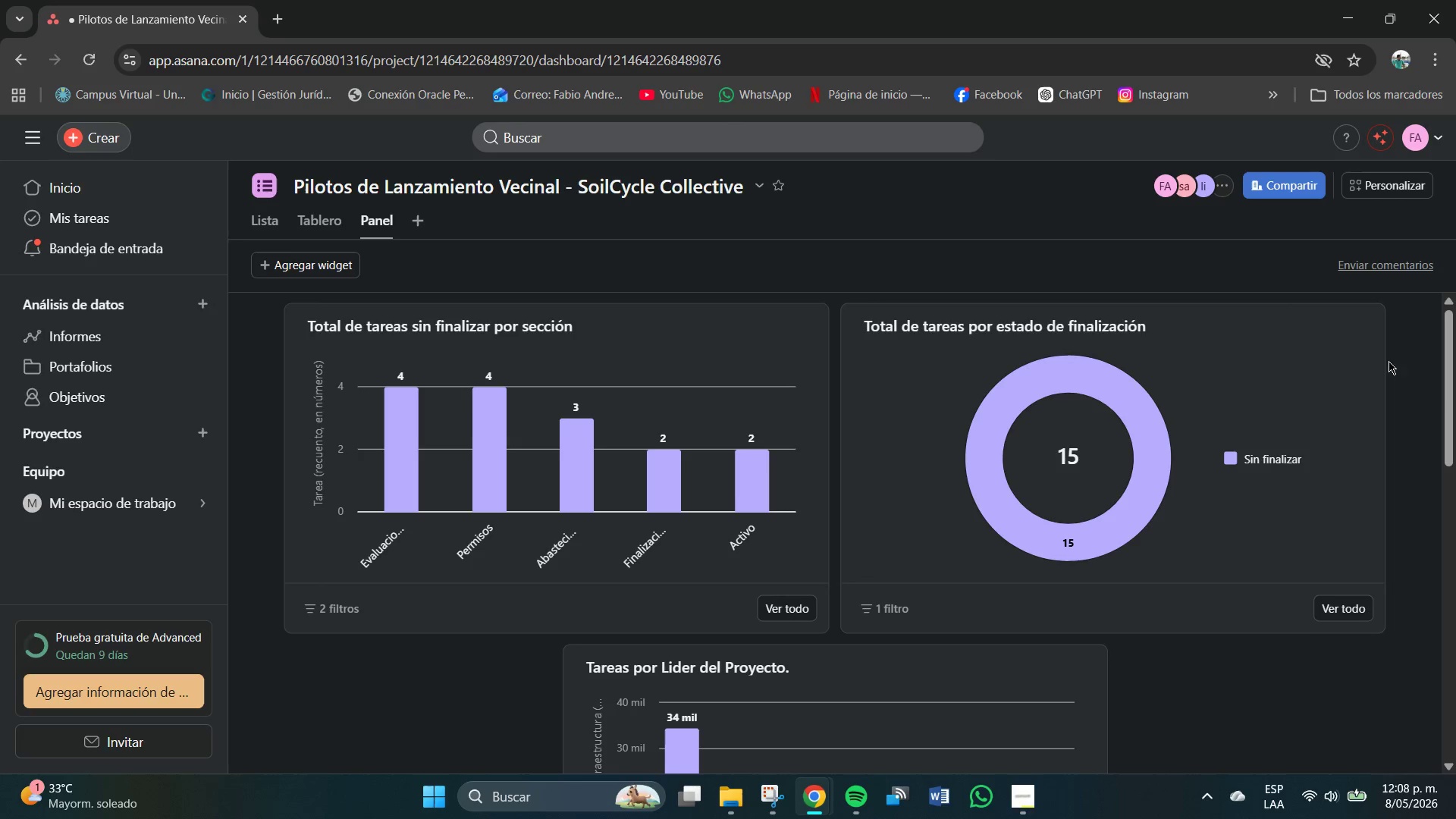 
left_click([1363, 335])
 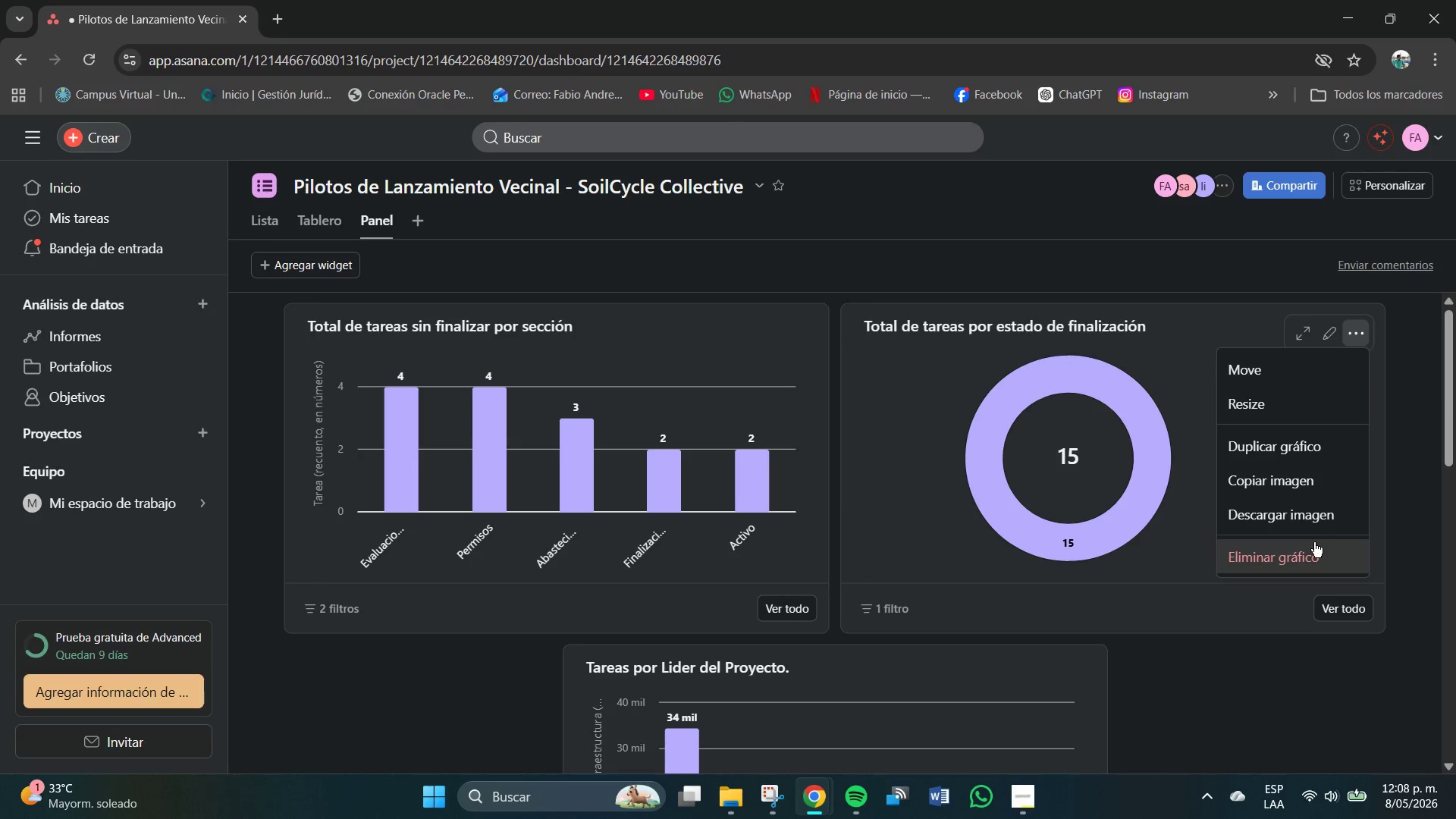 
left_click([1309, 543])
 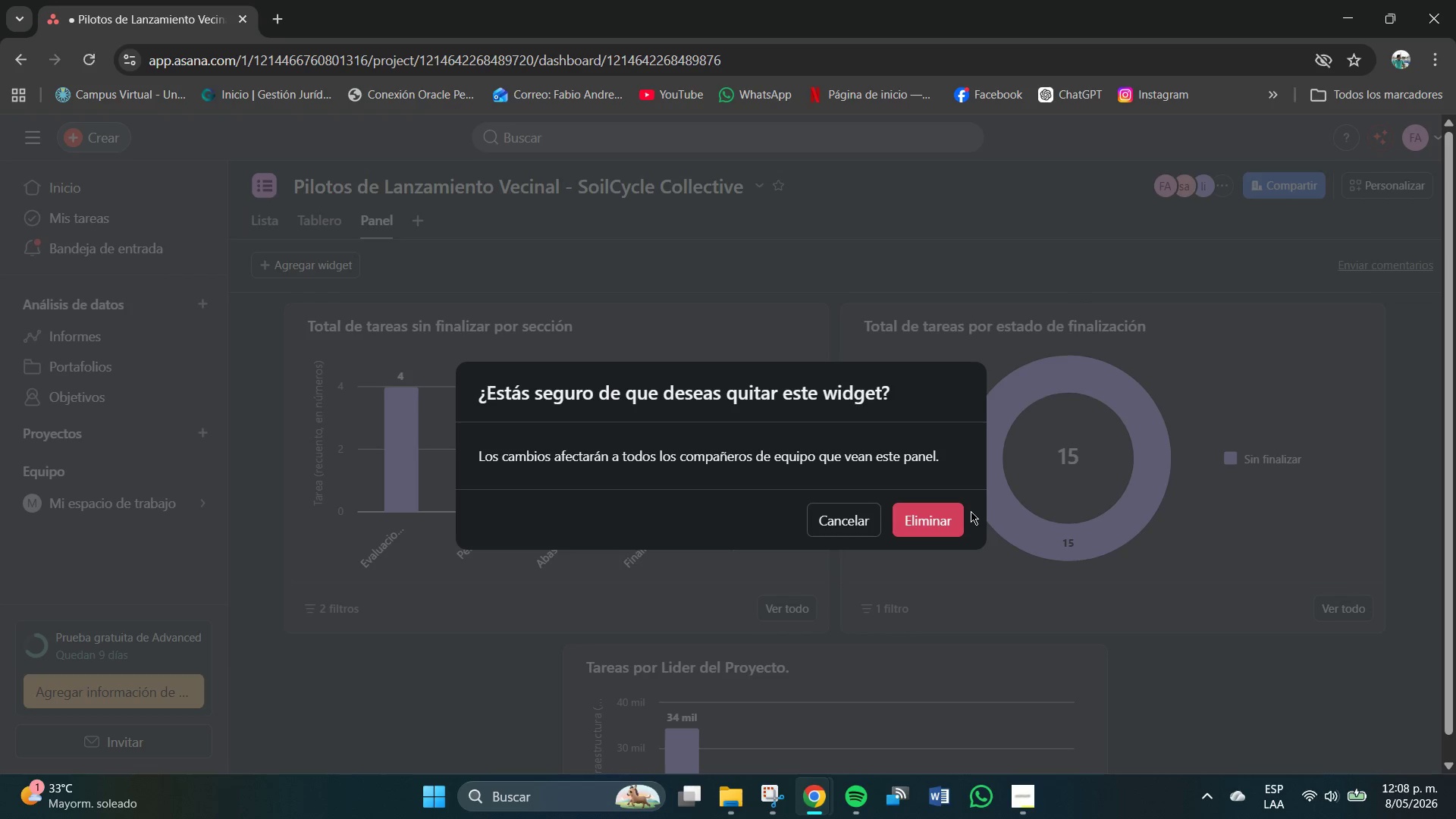 
double_click([941, 518])
 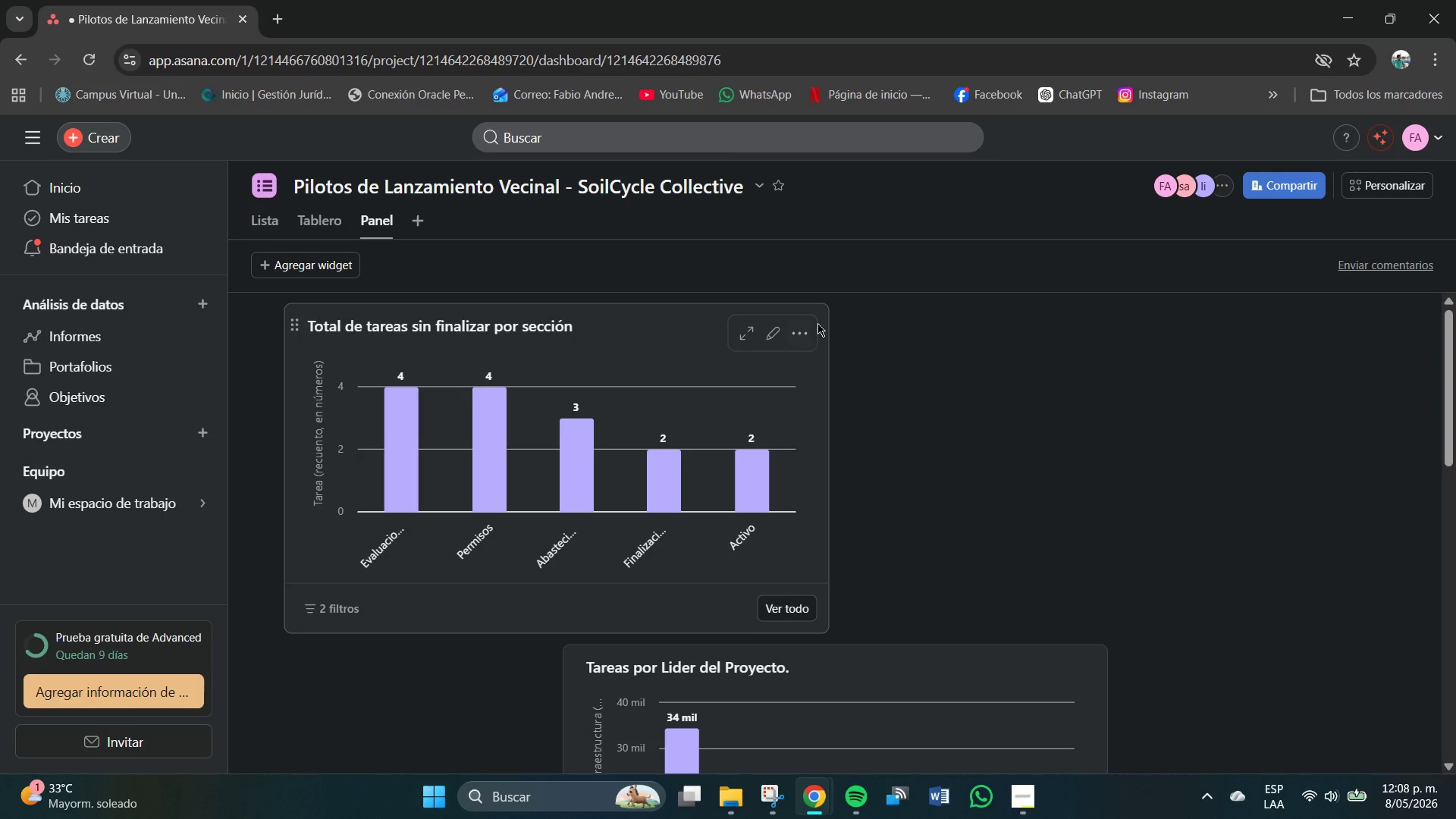 
left_click([802, 318])
 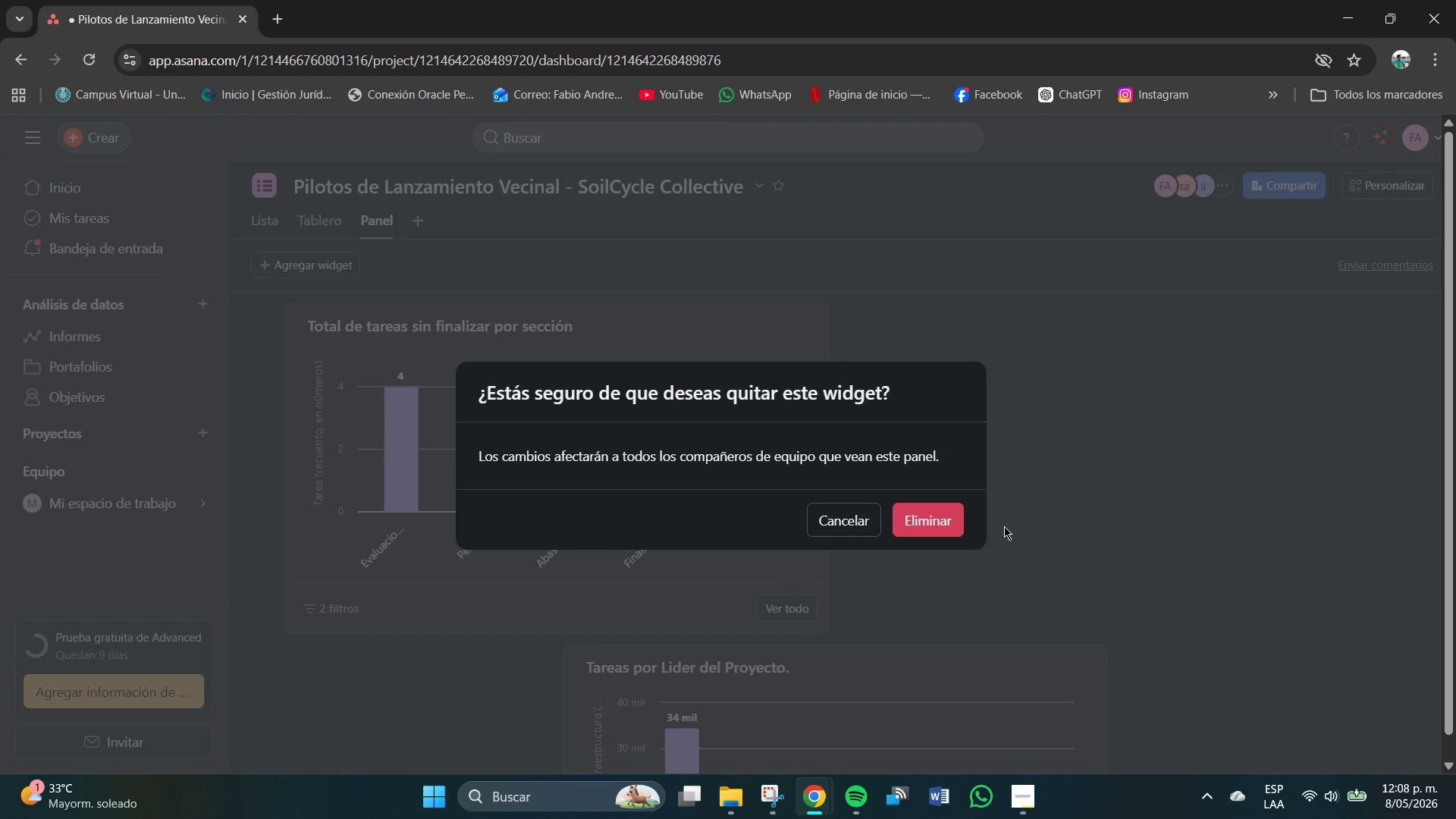 
left_click([945, 516])
 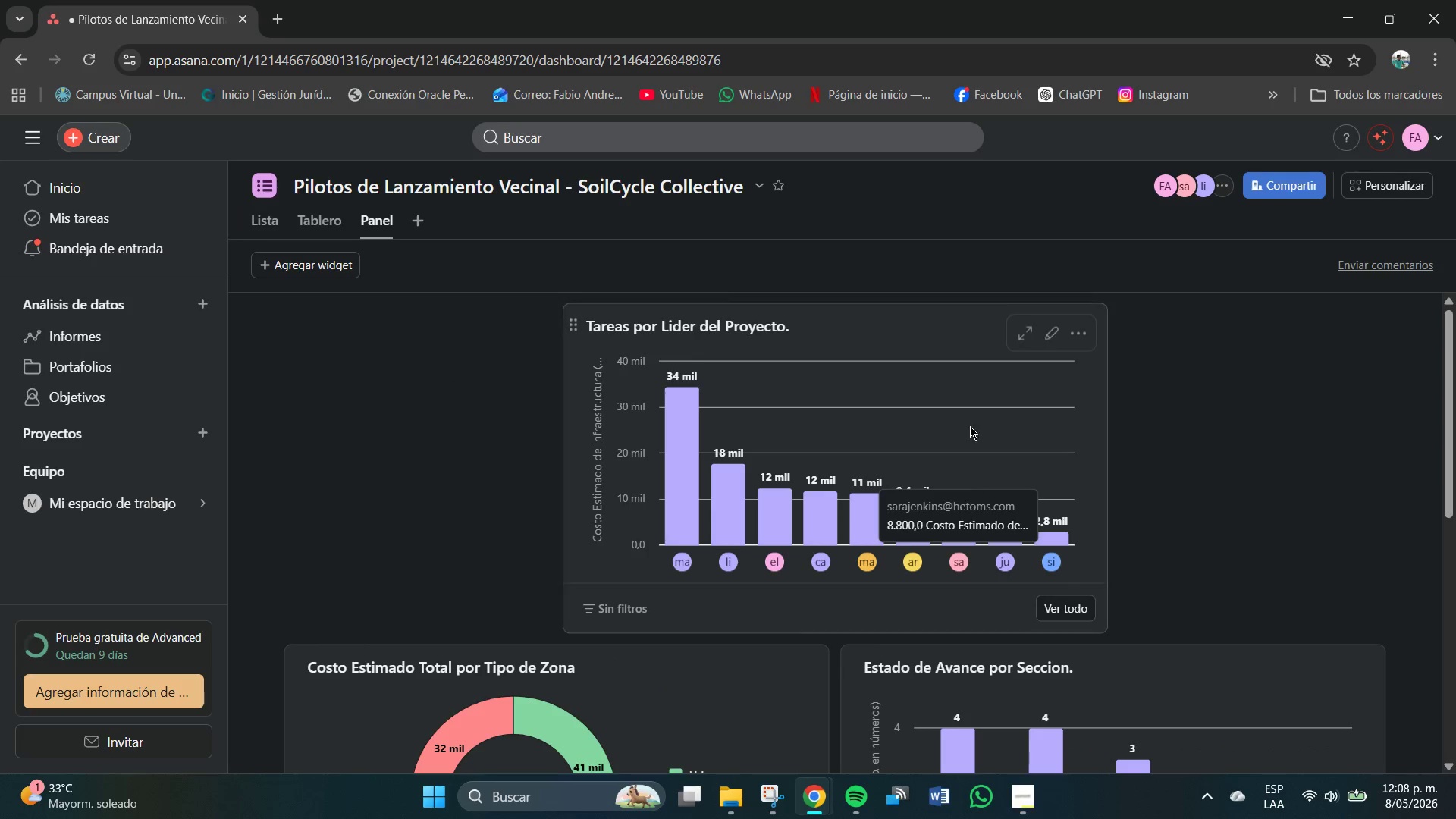 
scroll: coordinate [617, 384], scroll_direction: up, amount: 4.0
 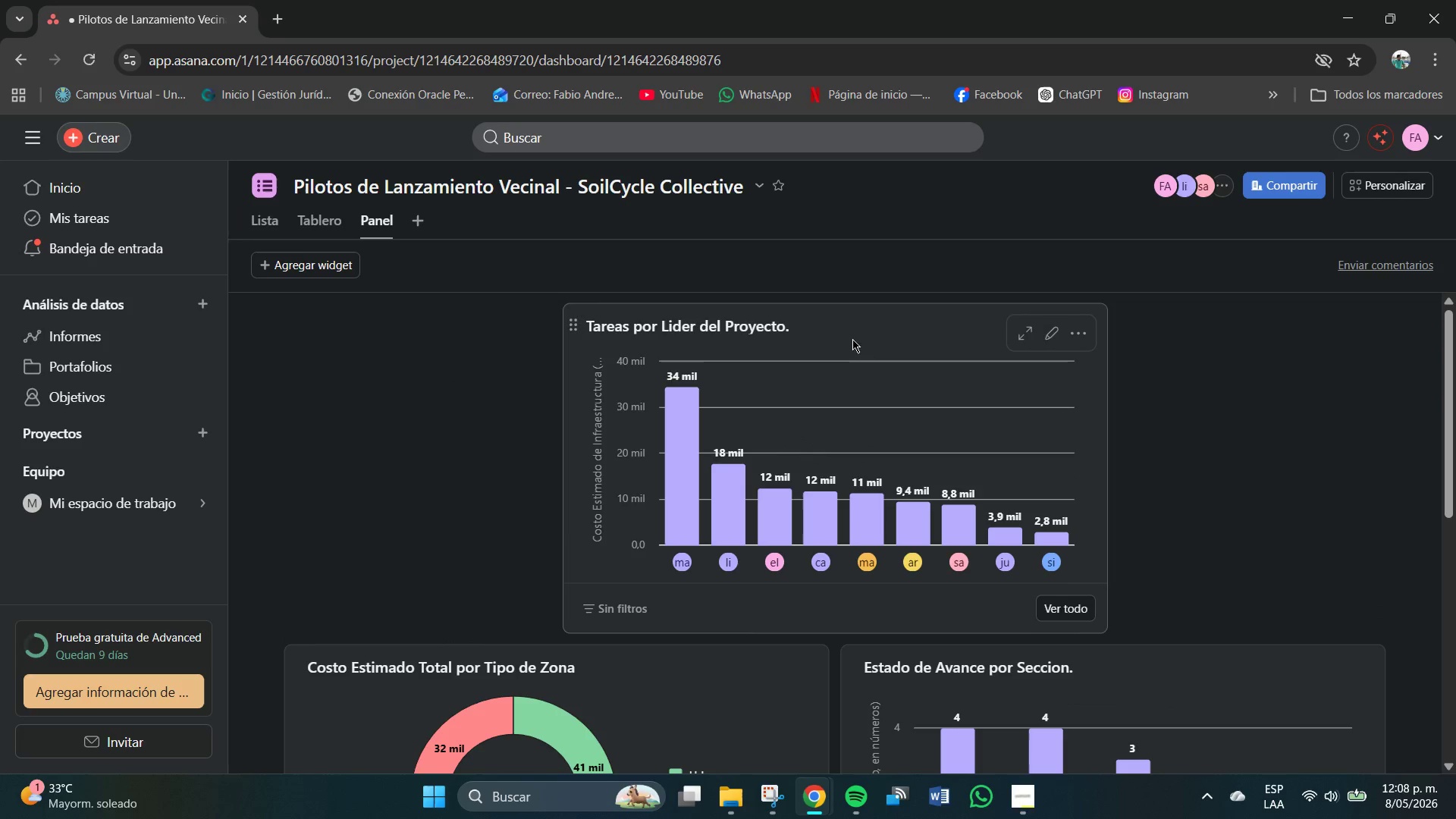 
left_click_drag(start_coordinate=[848, 323], to_coordinate=[739, 325])
 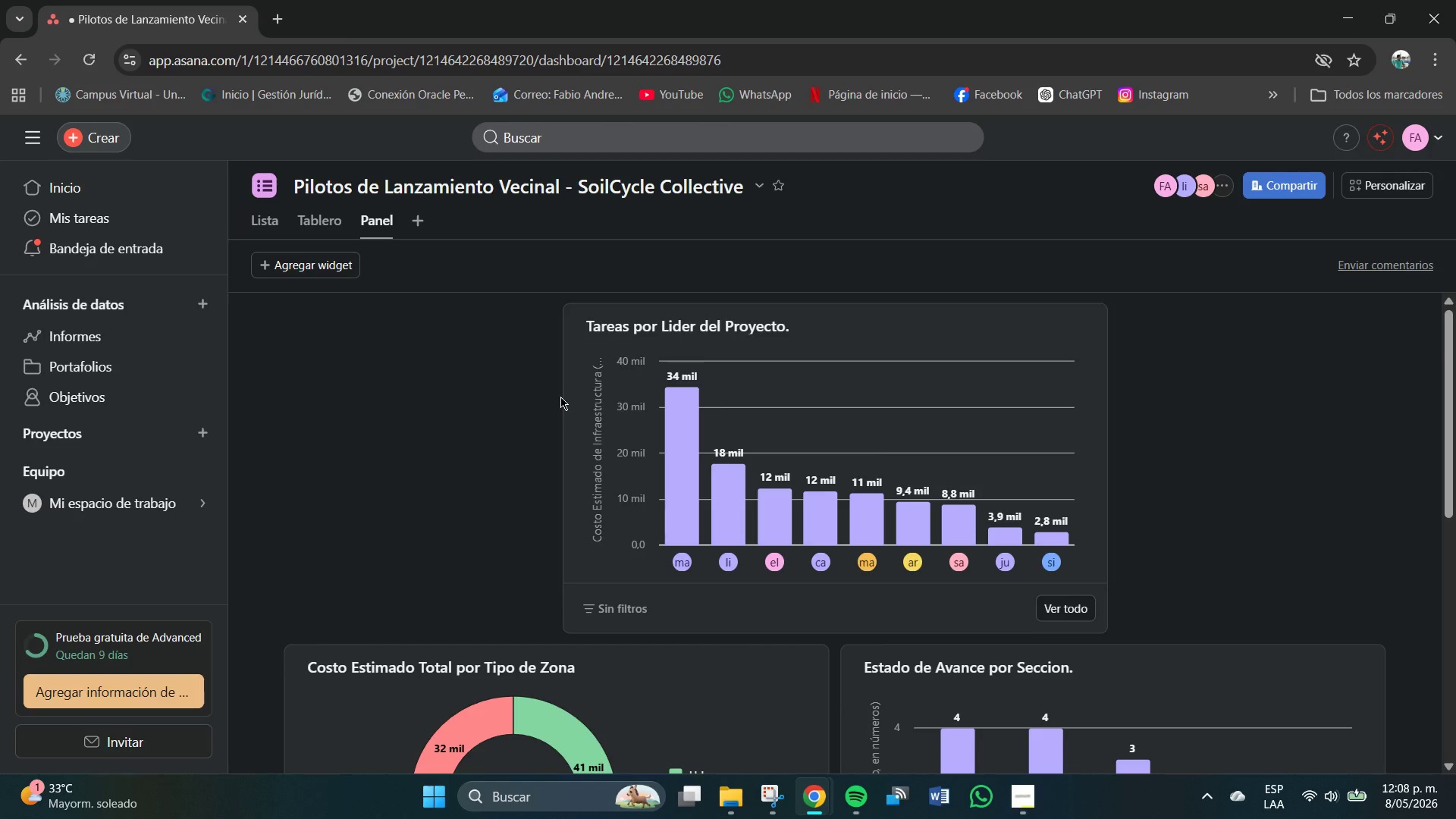 
left_click_drag(start_coordinate=[569, 390], to_coordinate=[292, 388])
 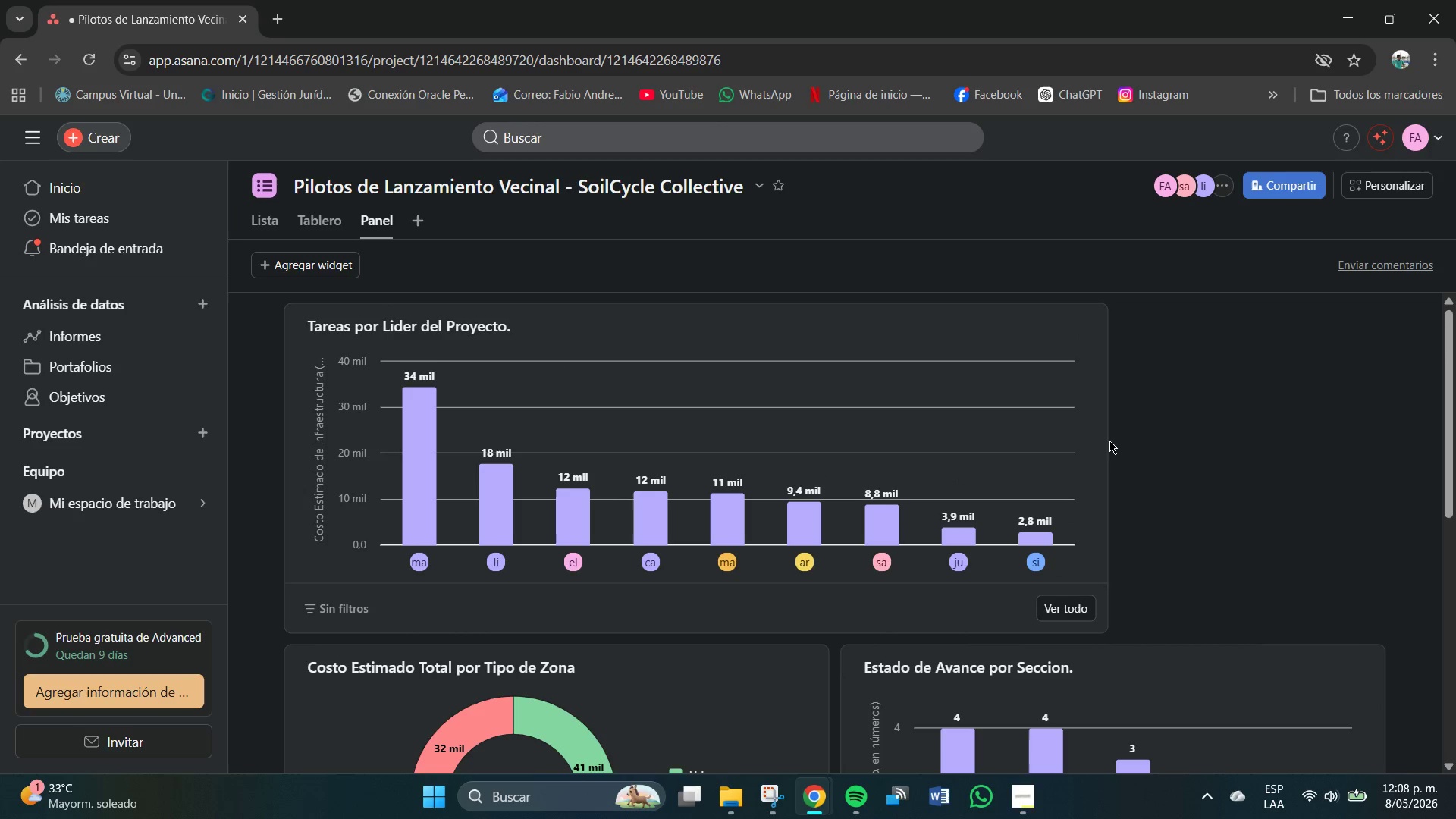 
left_click_drag(start_coordinate=[1107, 441], to_coordinate=[827, 453])
 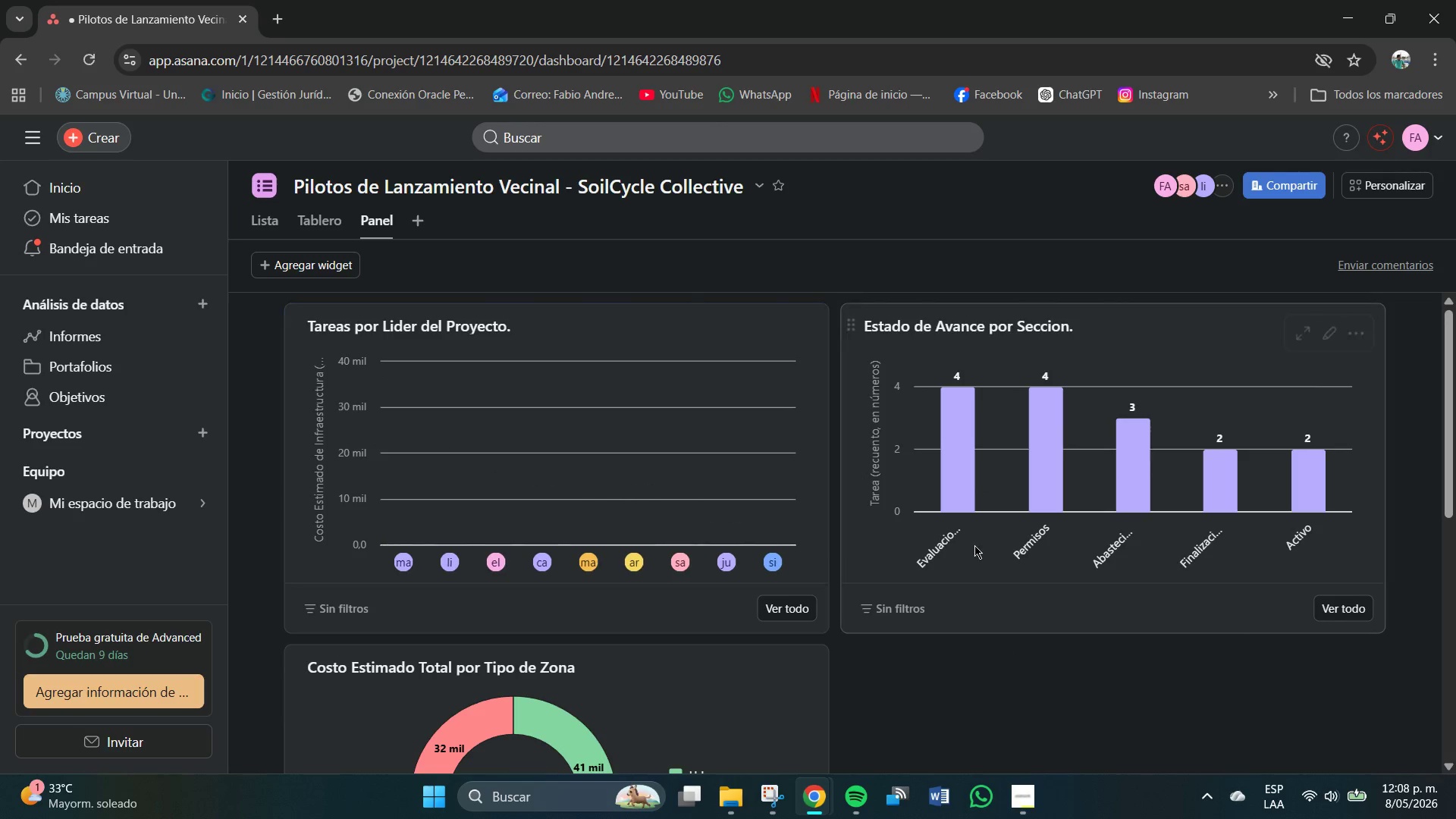 
left_click([987, 566])
 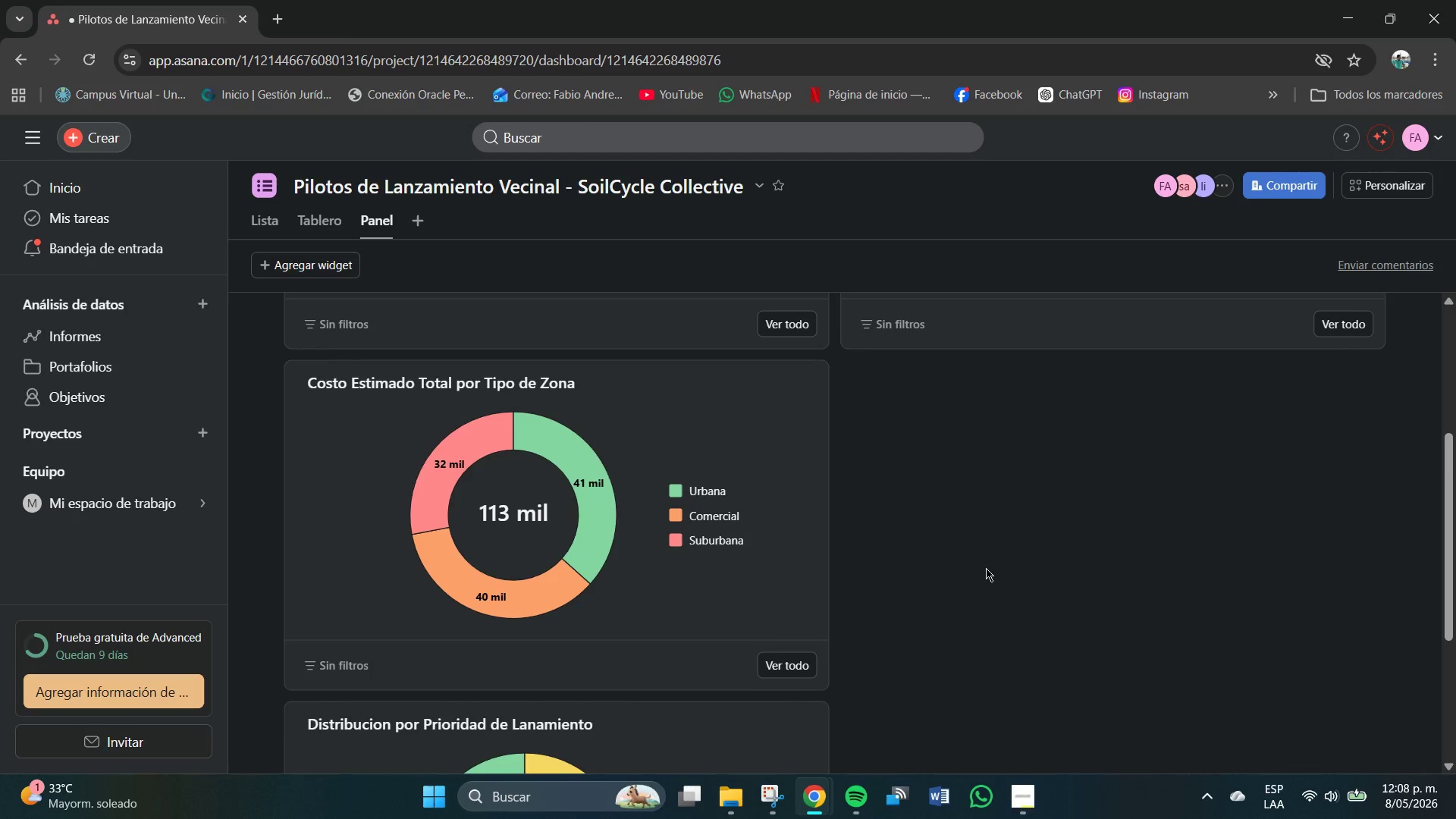 
scroll: coordinate [983, 569], scroll_direction: down, amount: 5.0
 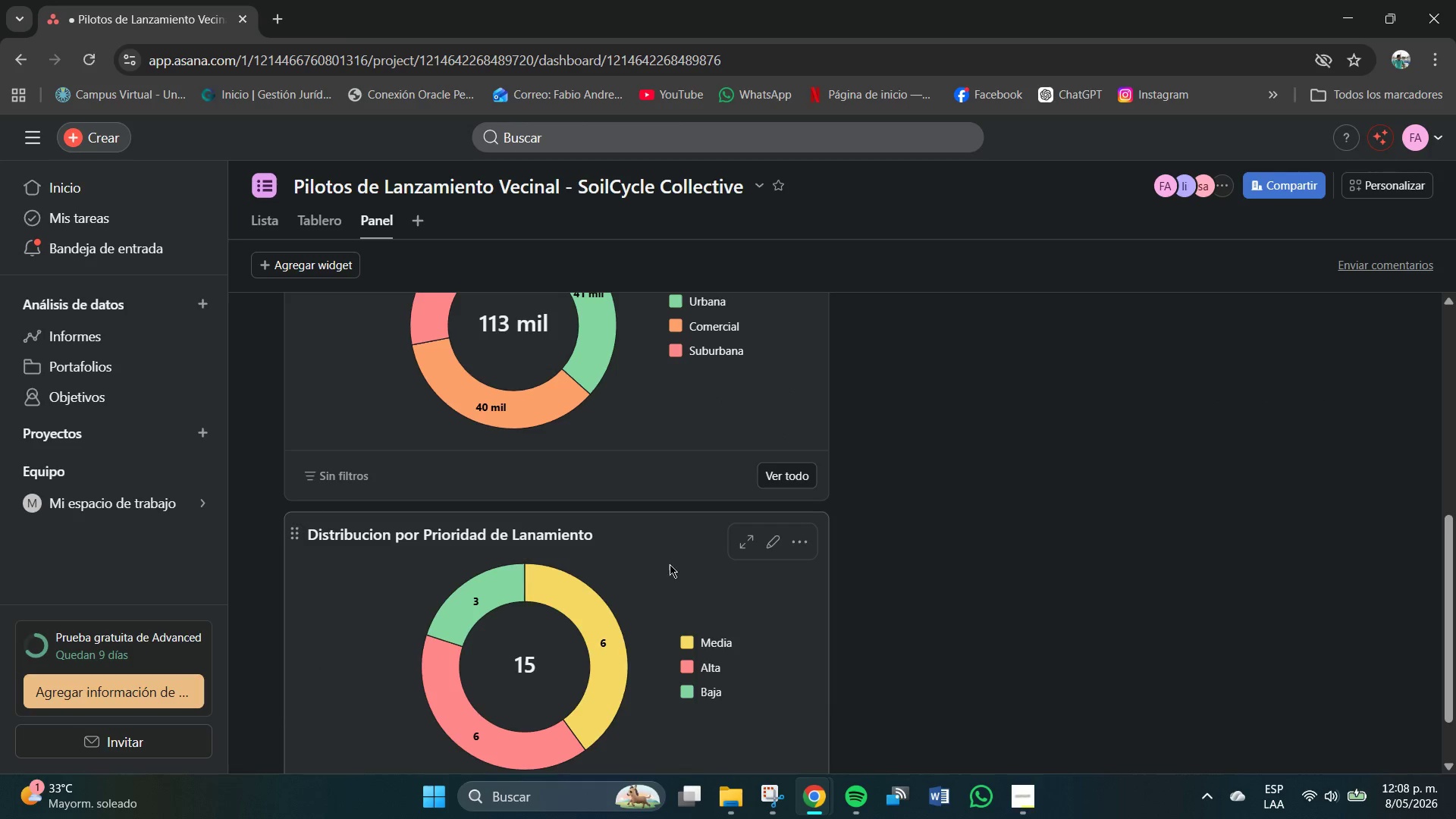 
left_click_drag(start_coordinate=[653, 555], to_coordinate=[824, 556])
 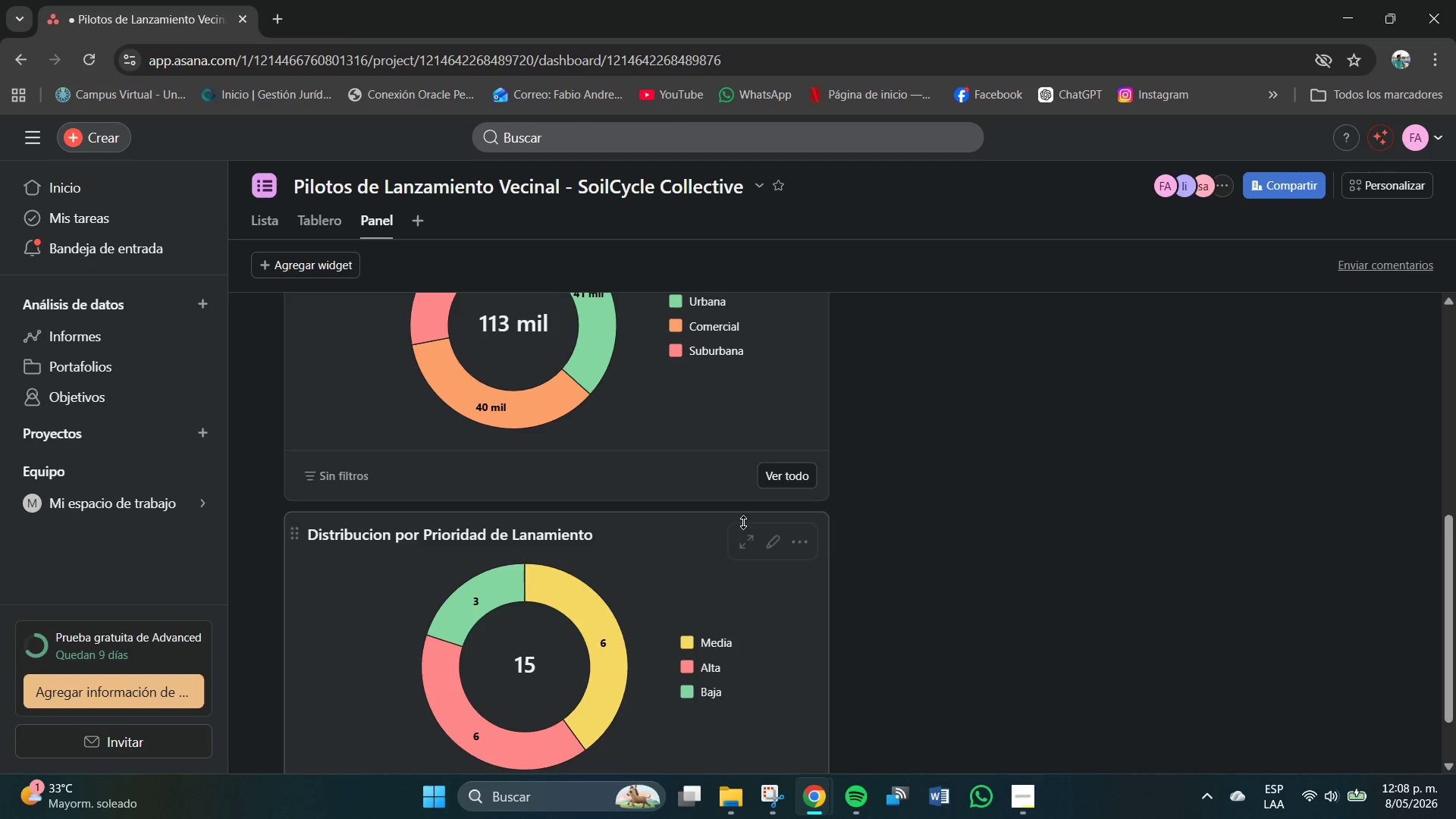 
scroll: coordinate [849, 555], scroll_direction: up, amount: 1.0
 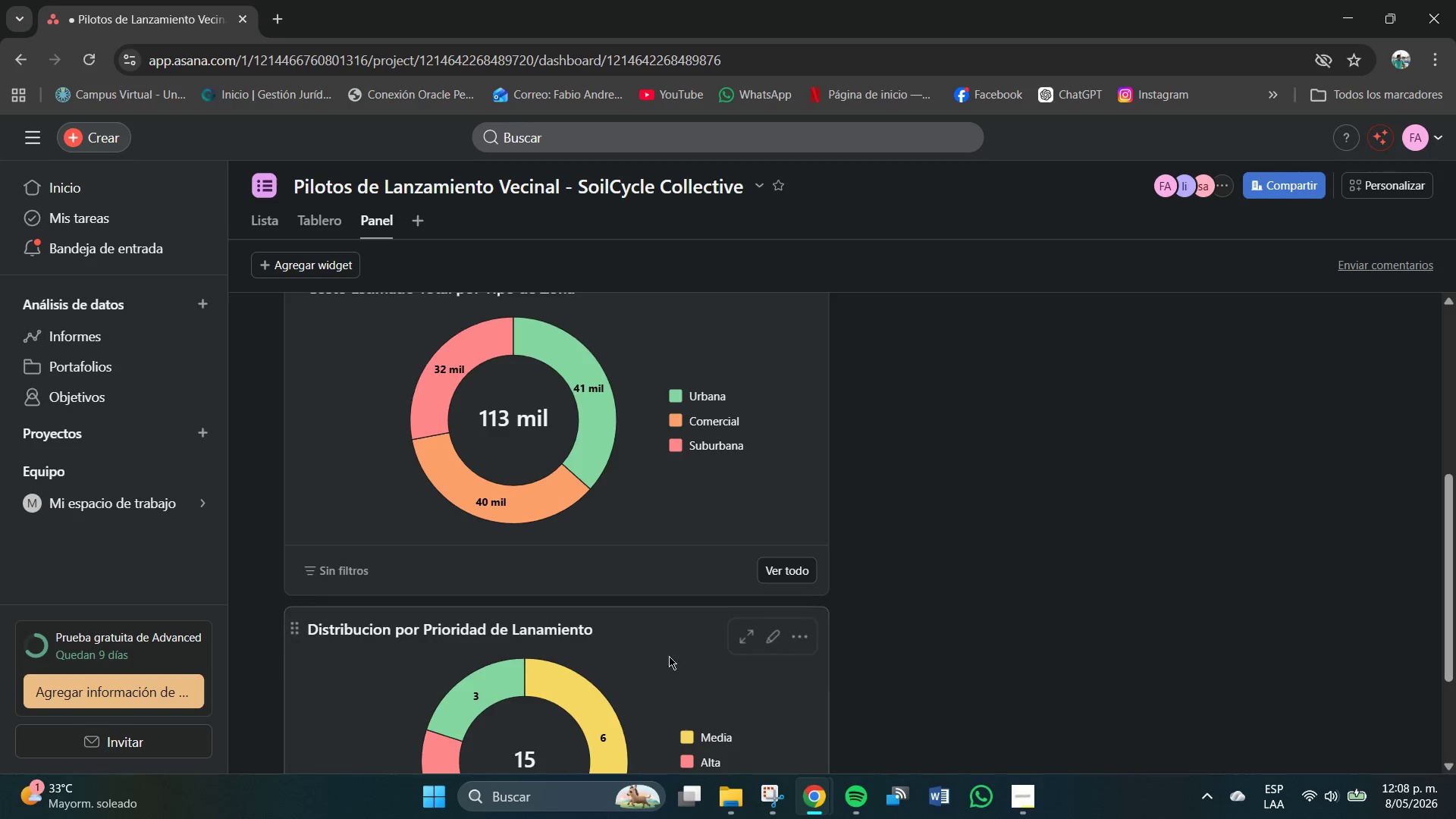 
left_click_drag(start_coordinate=[656, 658], to_coordinate=[1071, 375])
 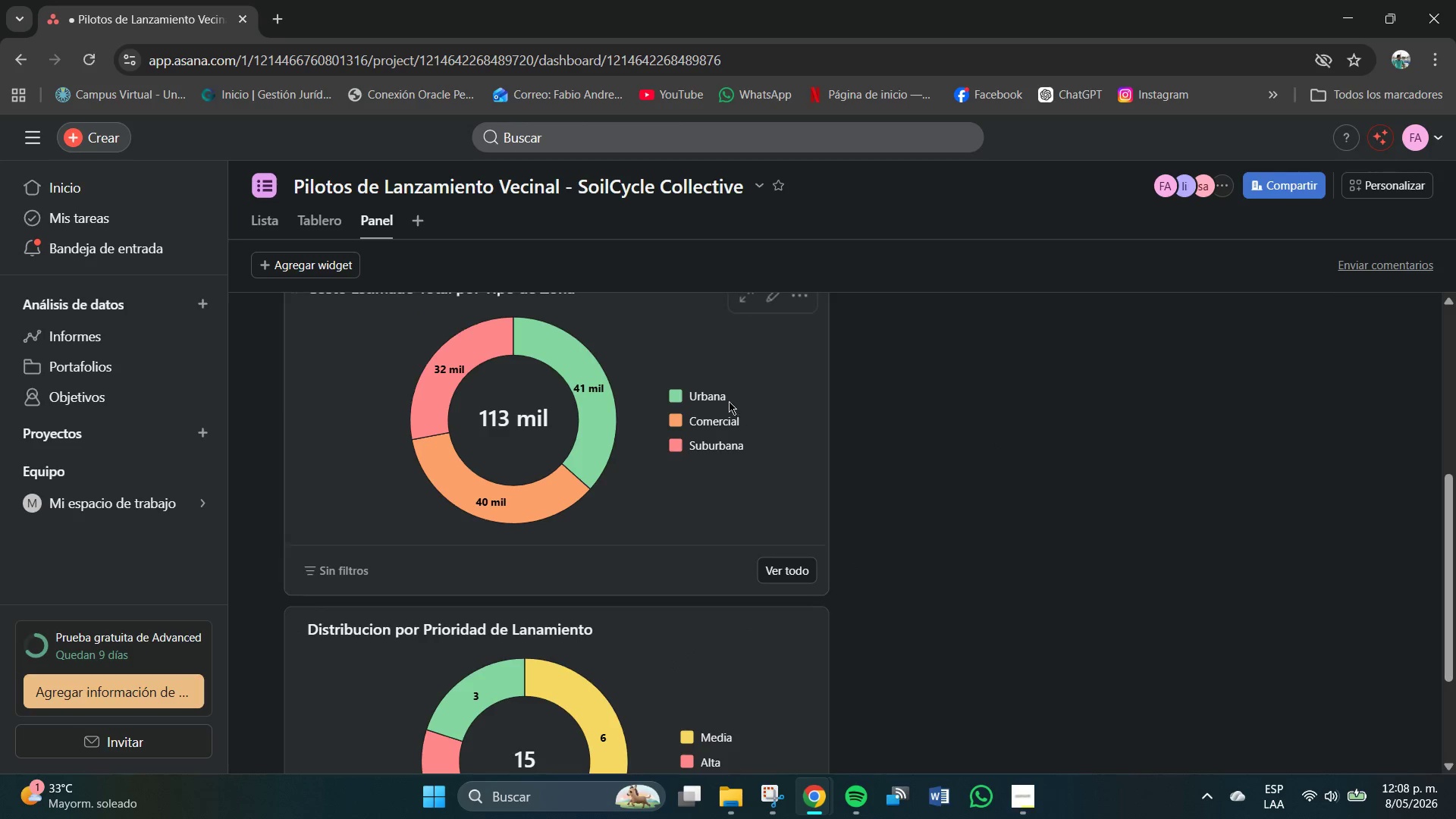 
scroll: coordinate [792, 445], scroll_direction: up, amount: 1.0
 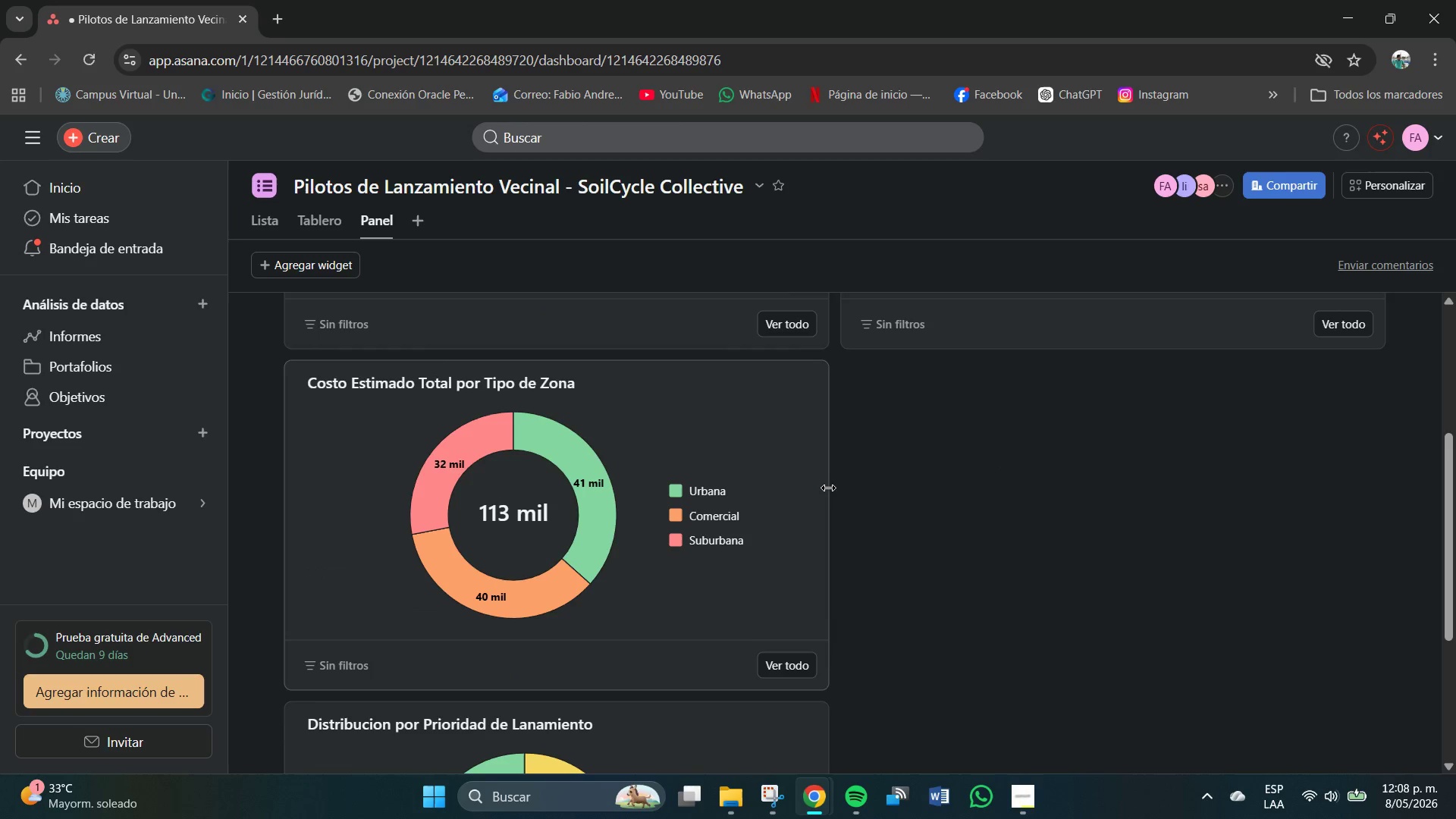 
left_click_drag(start_coordinate=[828, 488], to_coordinate=[1374, 483])
 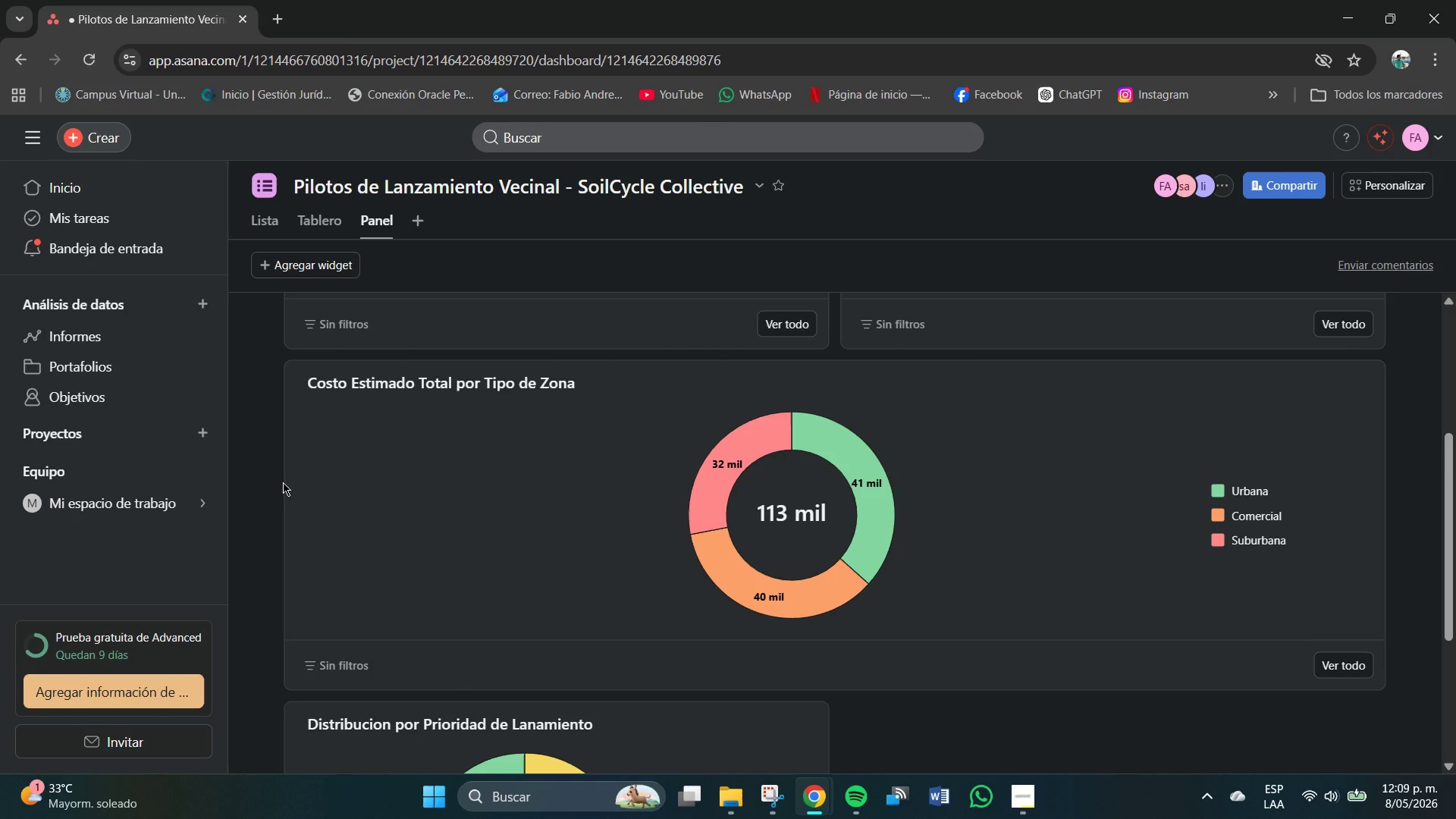 
left_click_drag(start_coordinate=[287, 482], to_coordinate=[836, 476])
 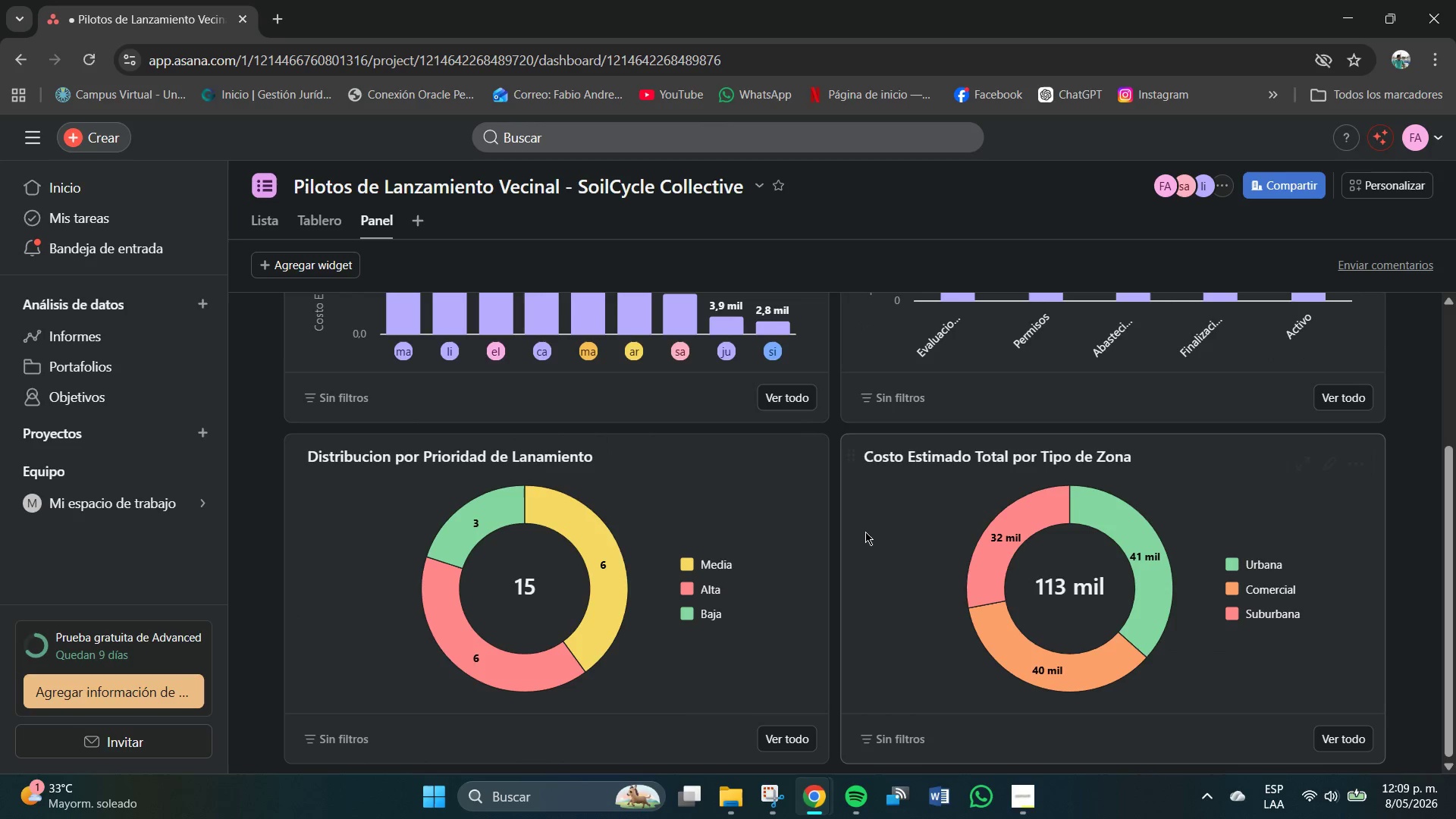 
scroll: coordinate [874, 472], scroll_direction: down, amount: 3.0
 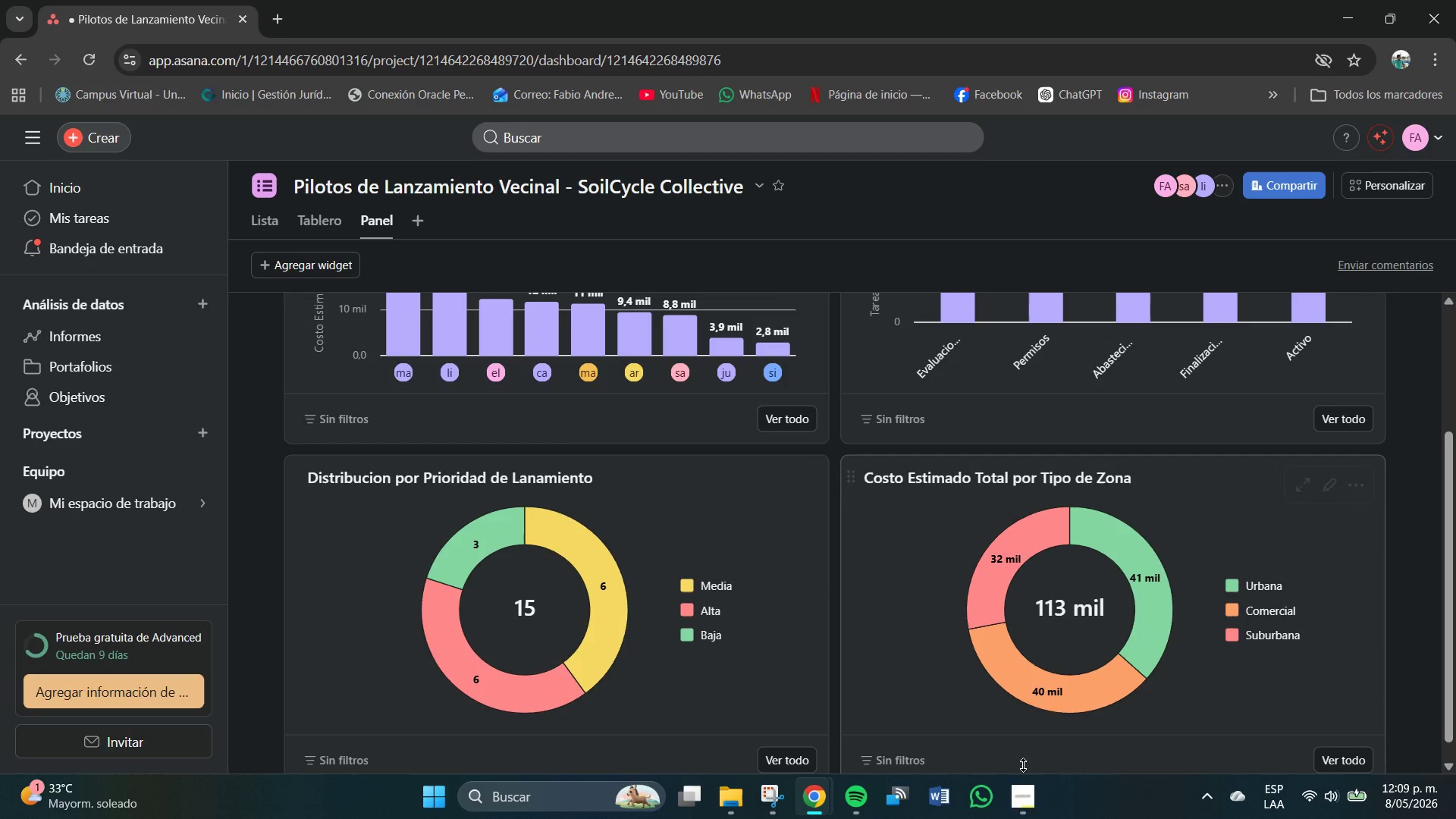 
left_click([1017, 810])